 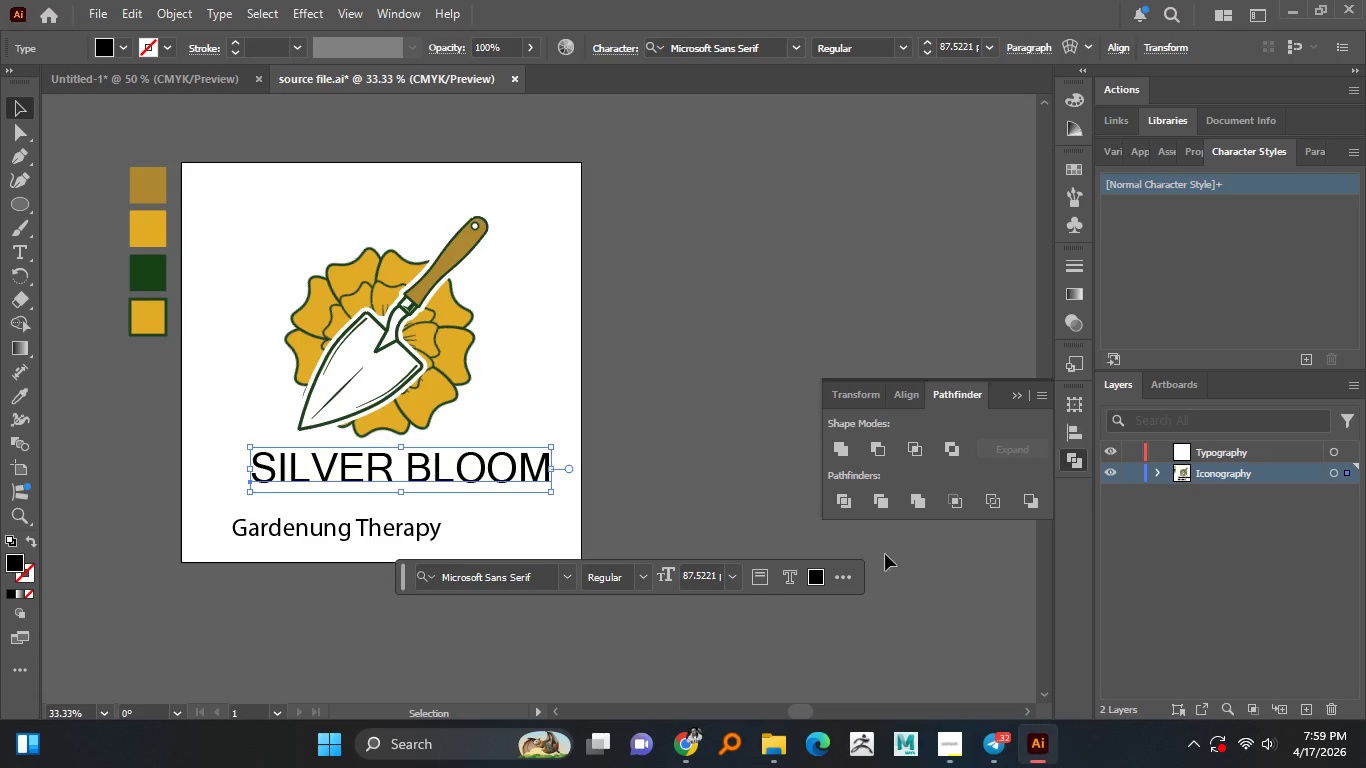 
key(Control+Y)
 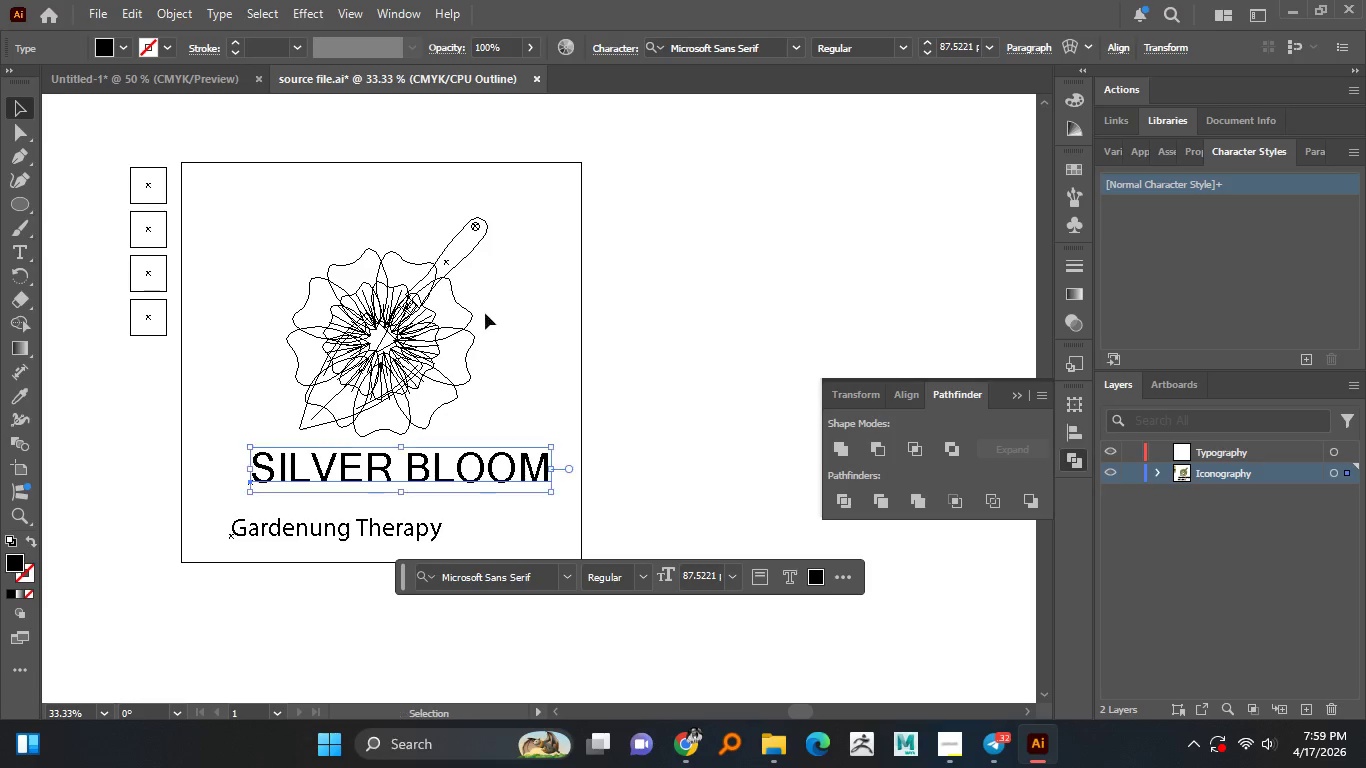 
key(Control+ControlLeft)
 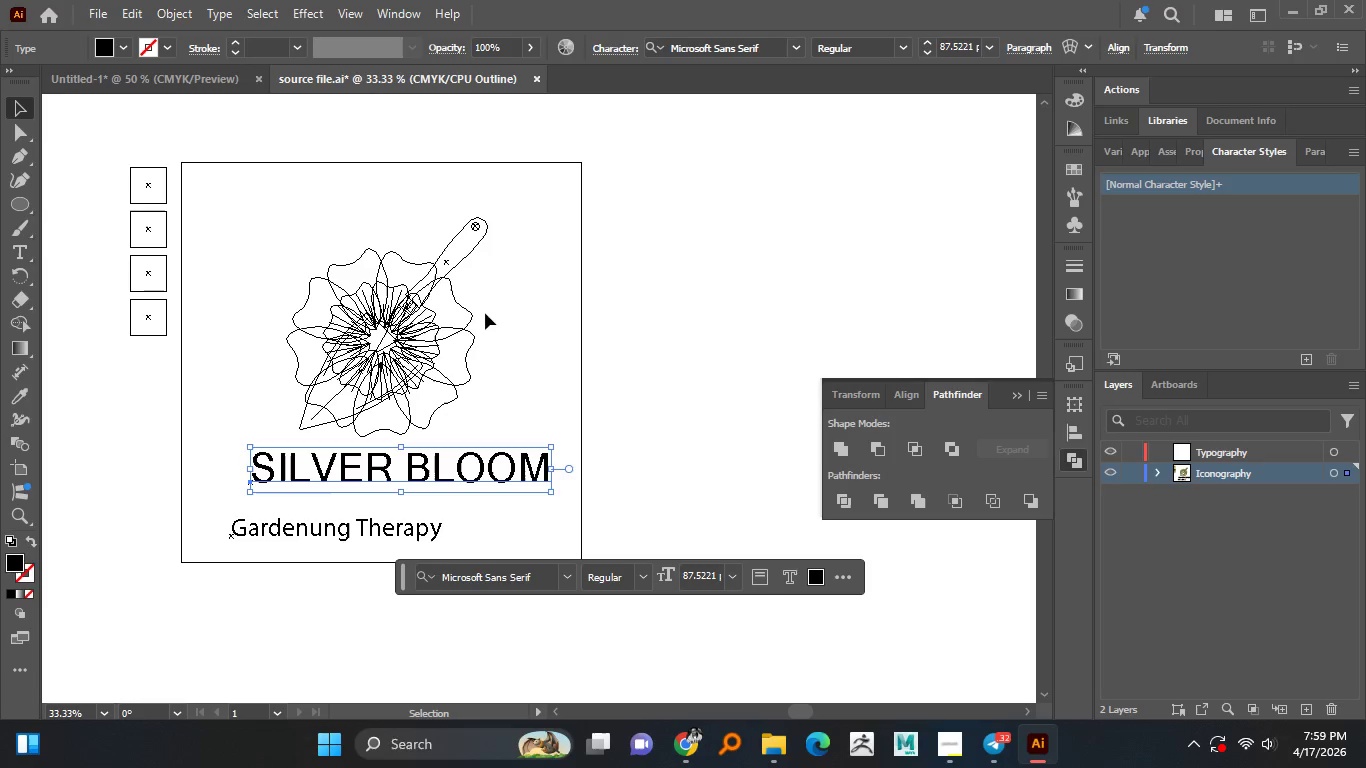 
hold_key(key=AltLeft, duration=1.52)
 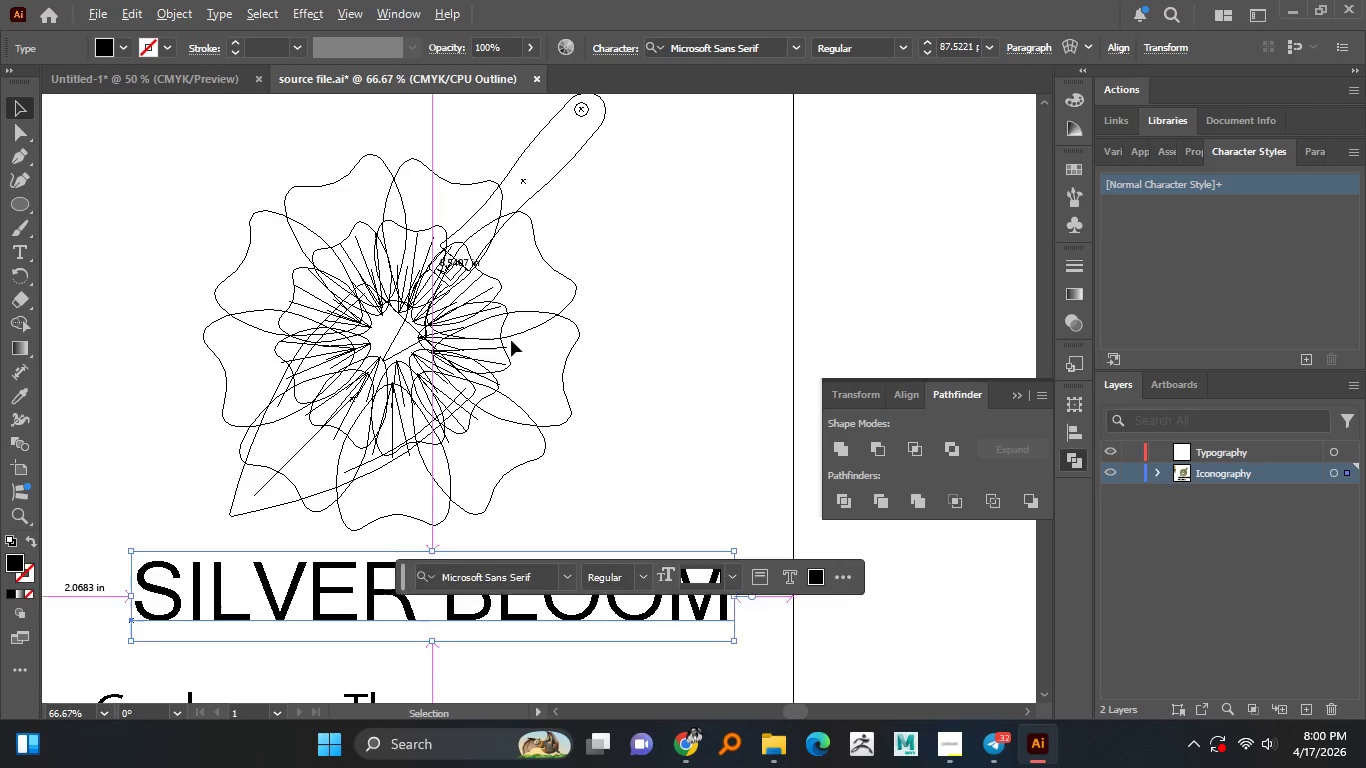 
hold_key(key=AltLeft, duration=0.55)
 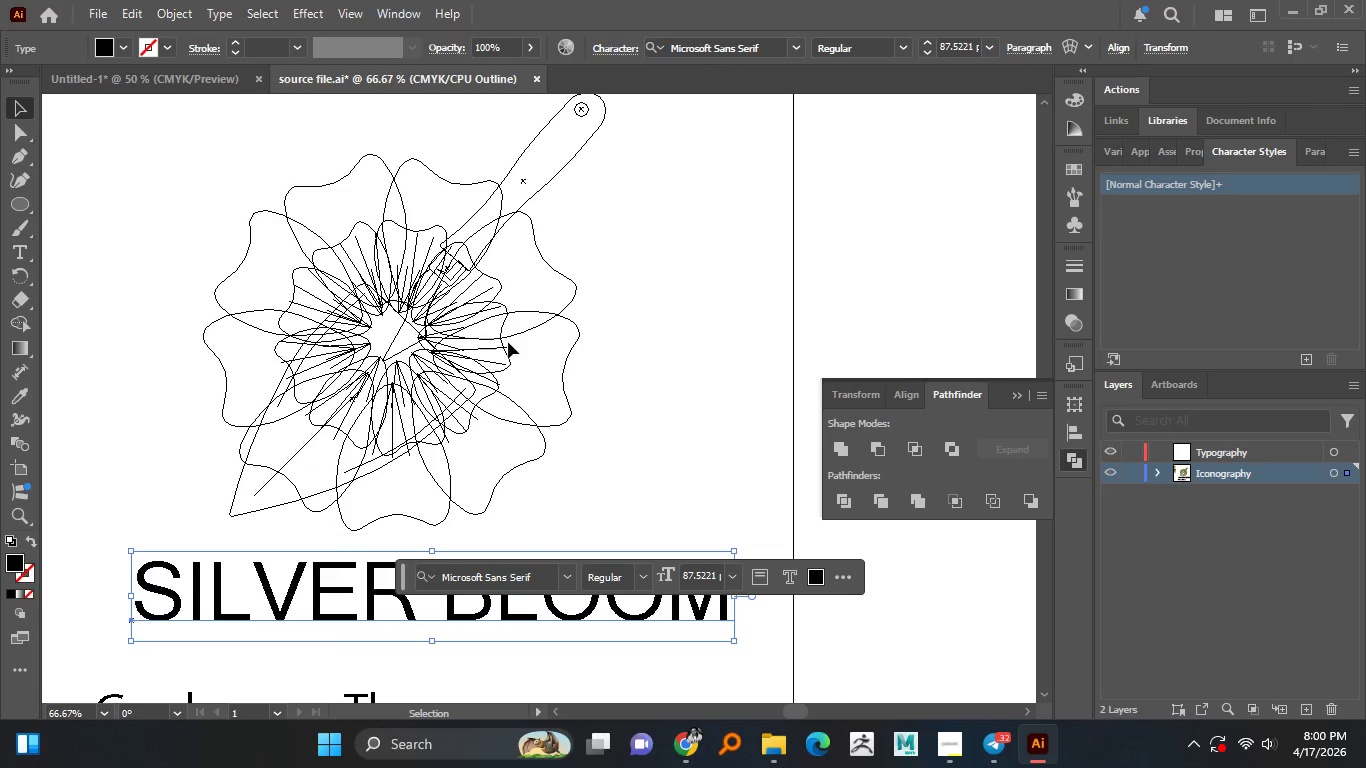 
scroll: coordinate [425, 341], scroll_direction: up, amount: 2.0
 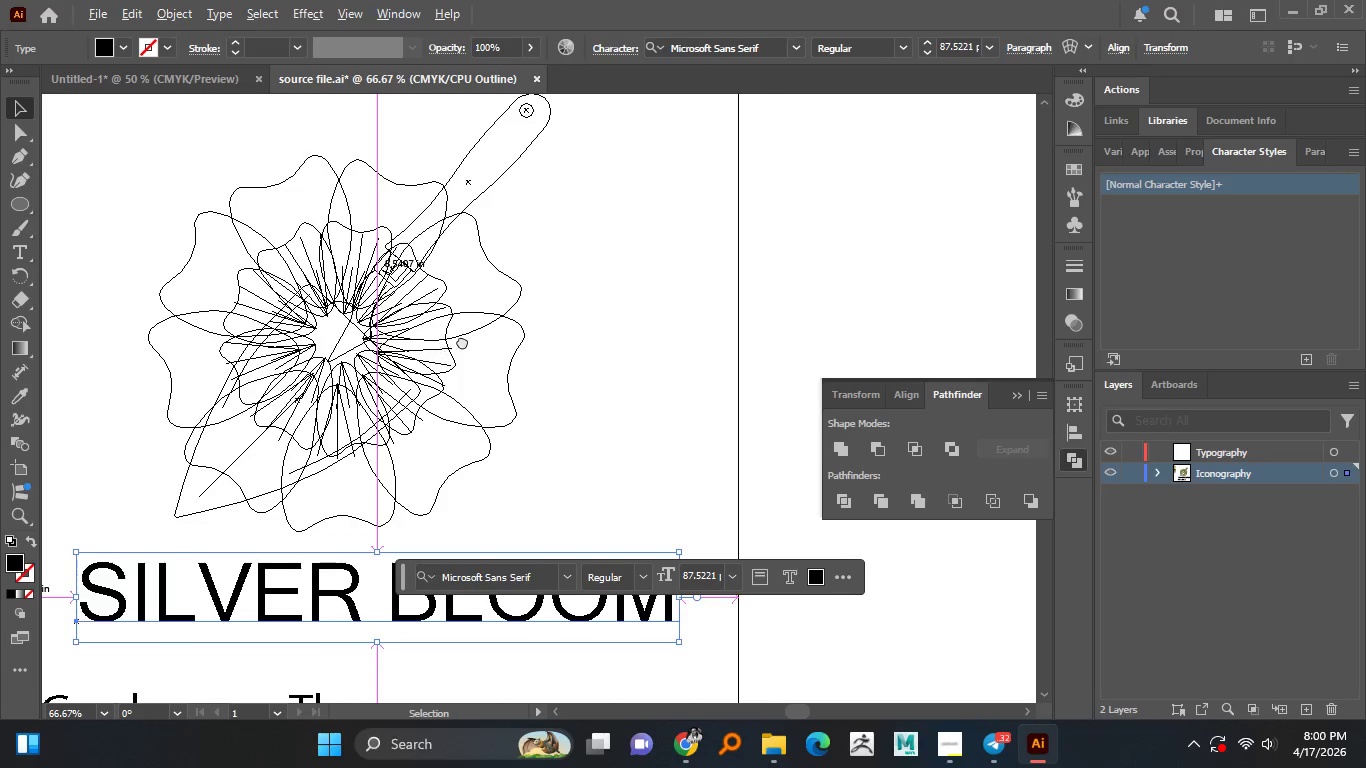 
key(Control+Y)
 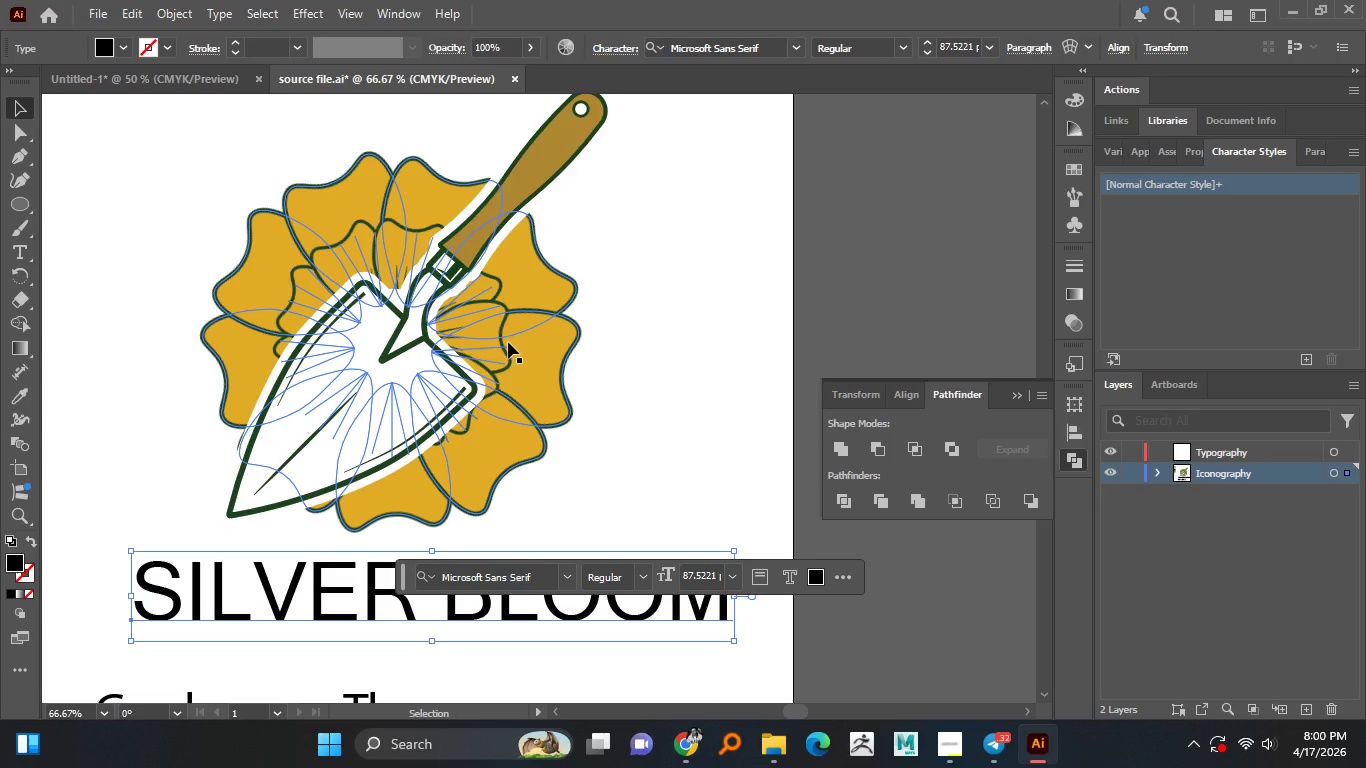 
wait(7.2)
 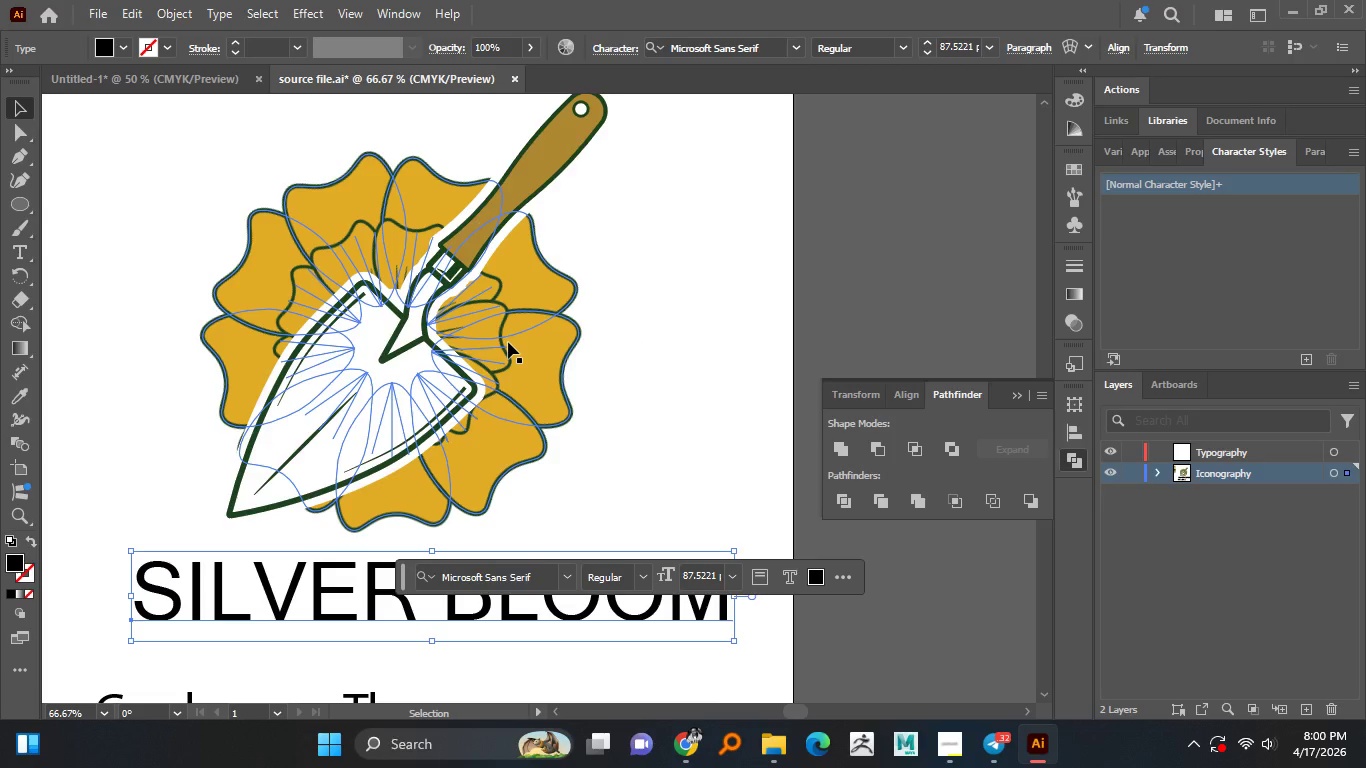 
left_click([407, 180])
 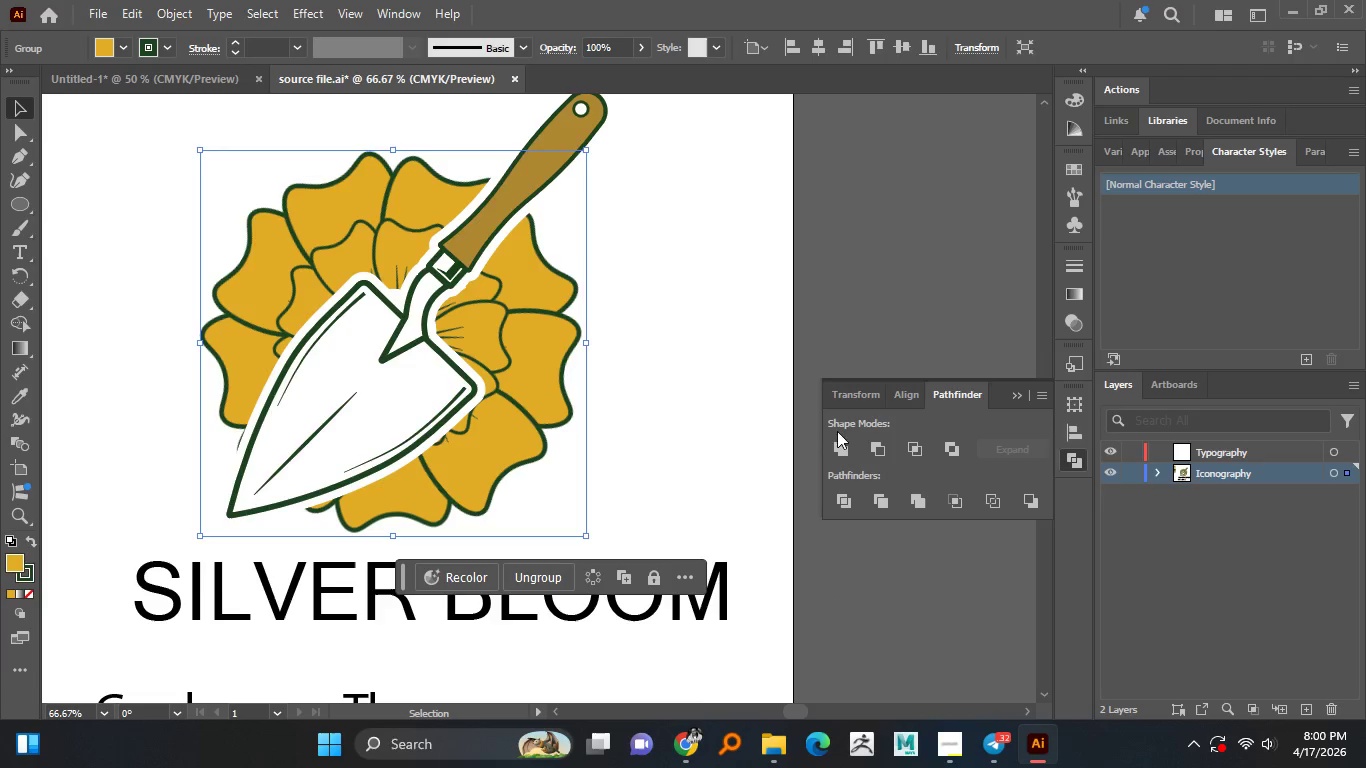 
left_click([844, 444])
 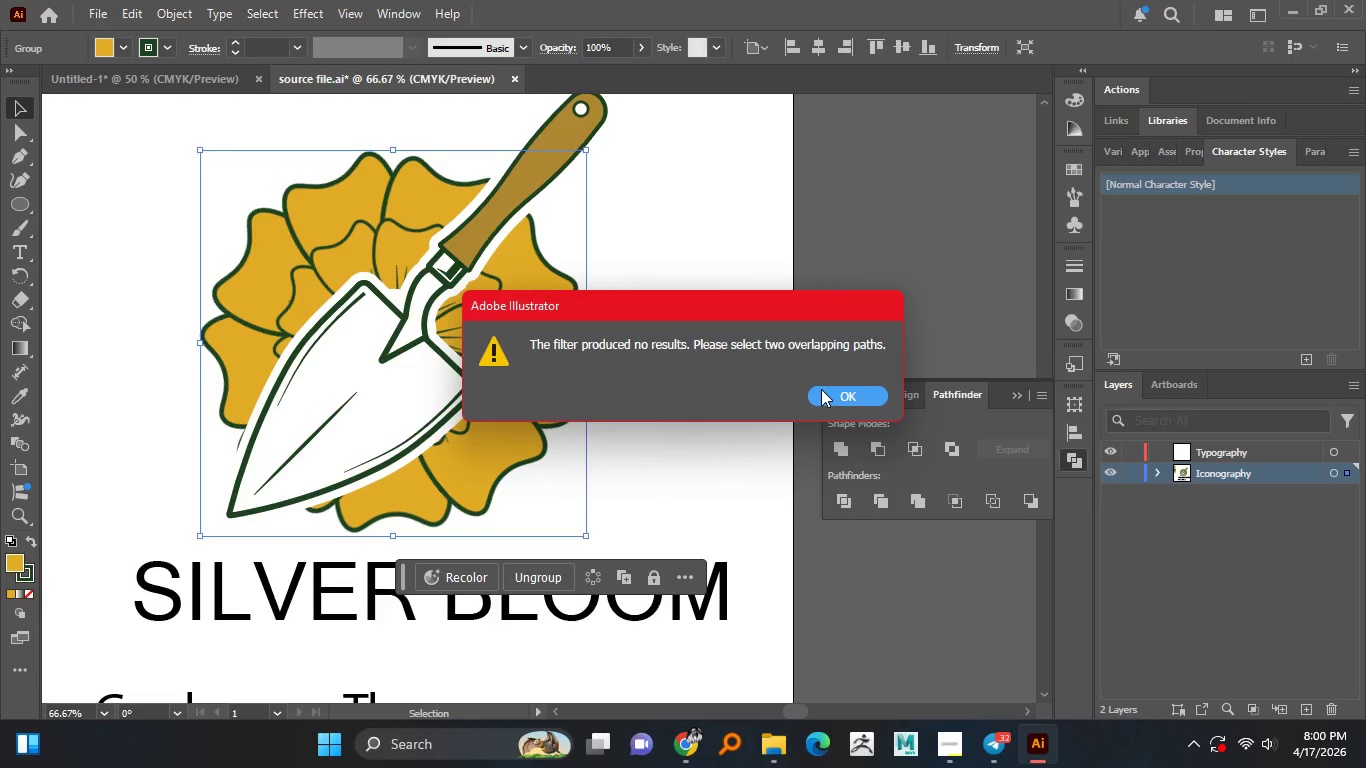 
wait(5.53)
 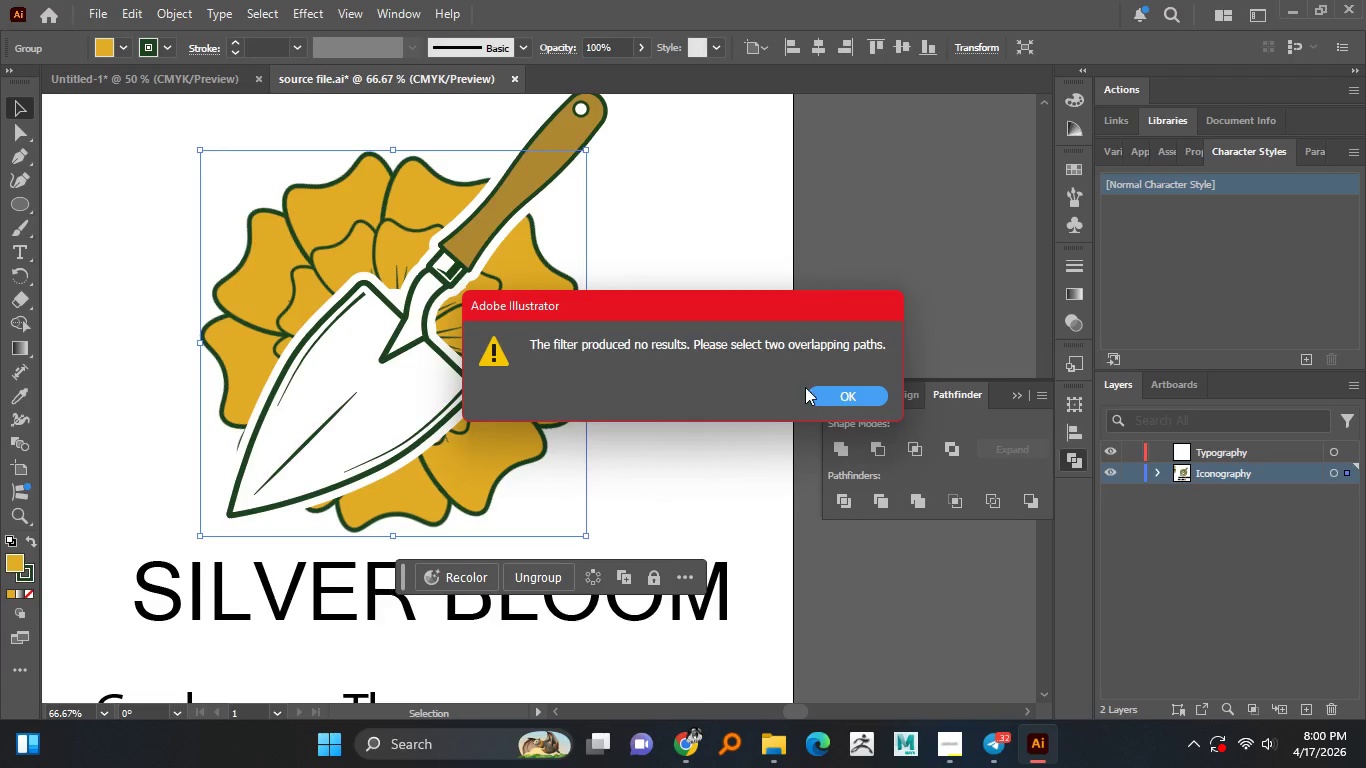 
left_click([821, 389])
 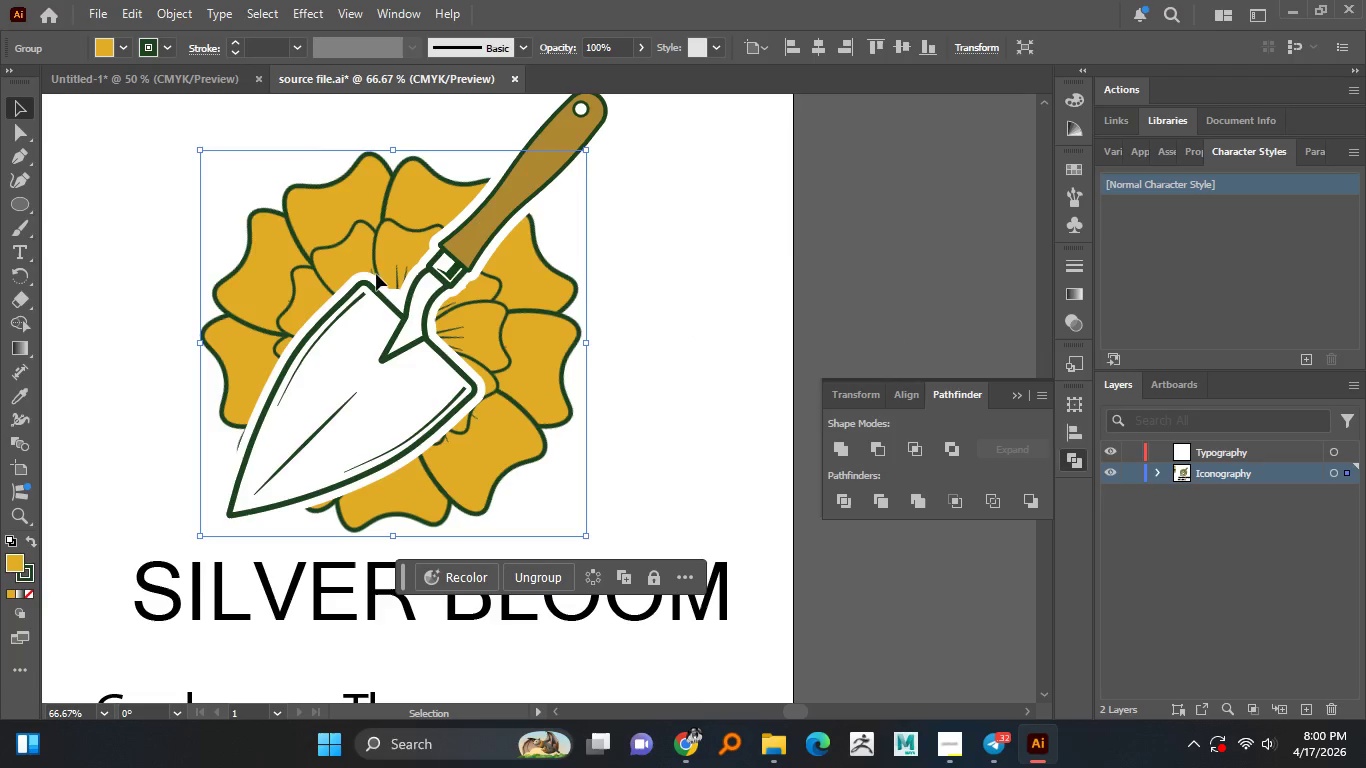 
right_click([368, 240])
 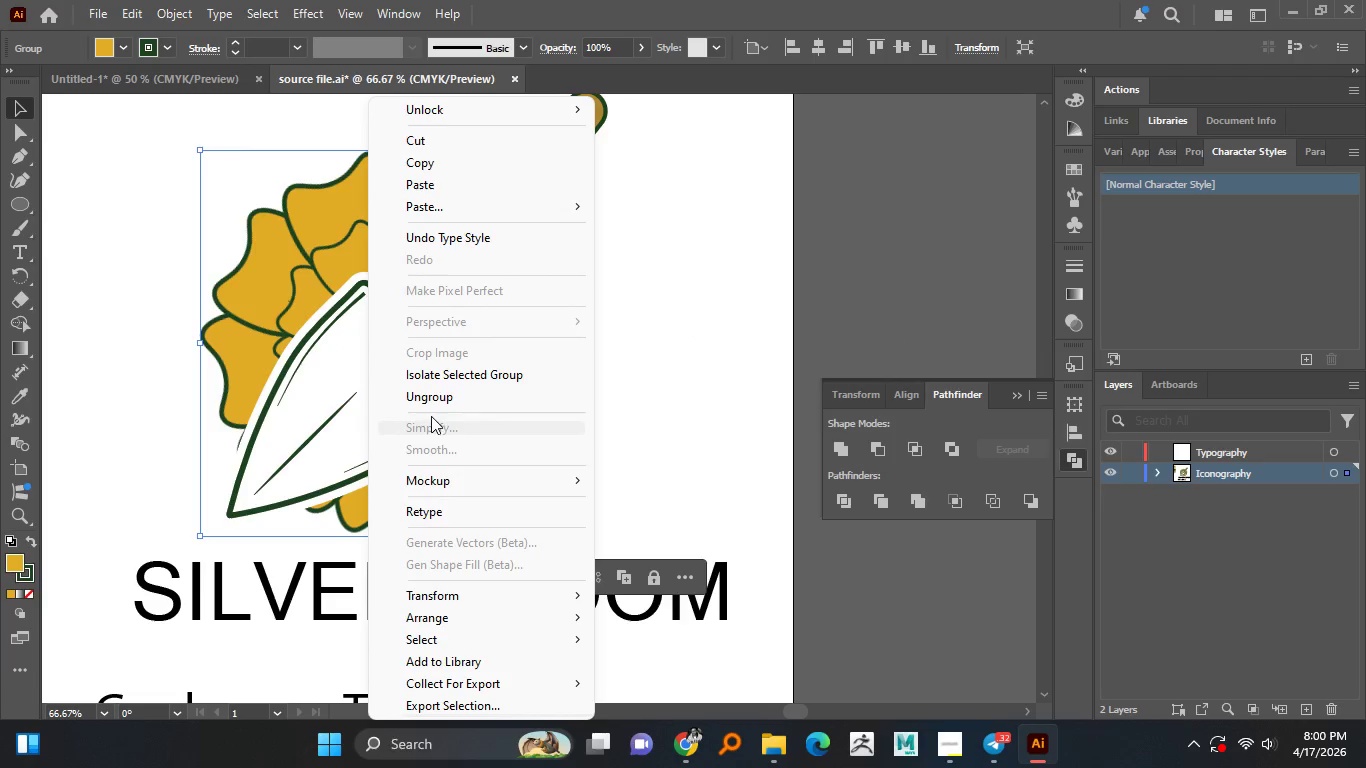 
left_click([428, 398])
 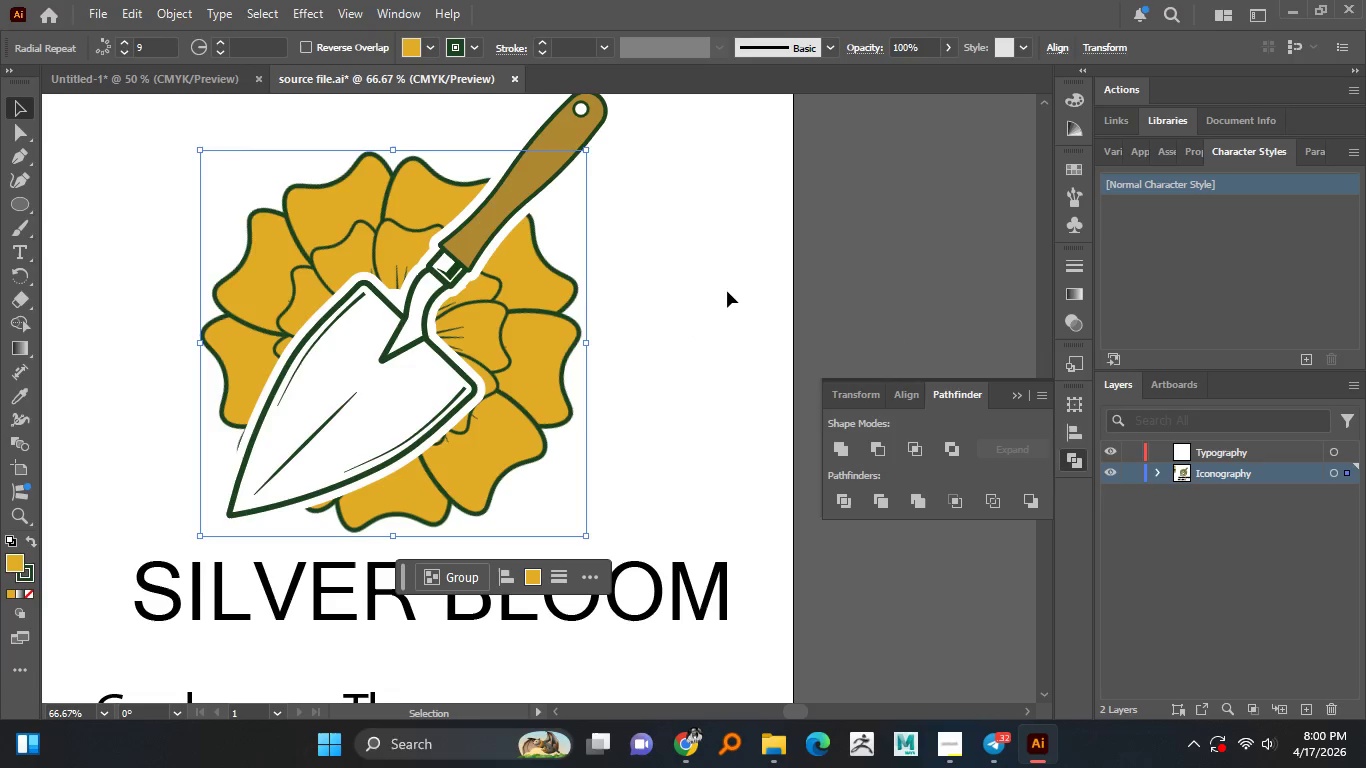 
left_click([727, 291])
 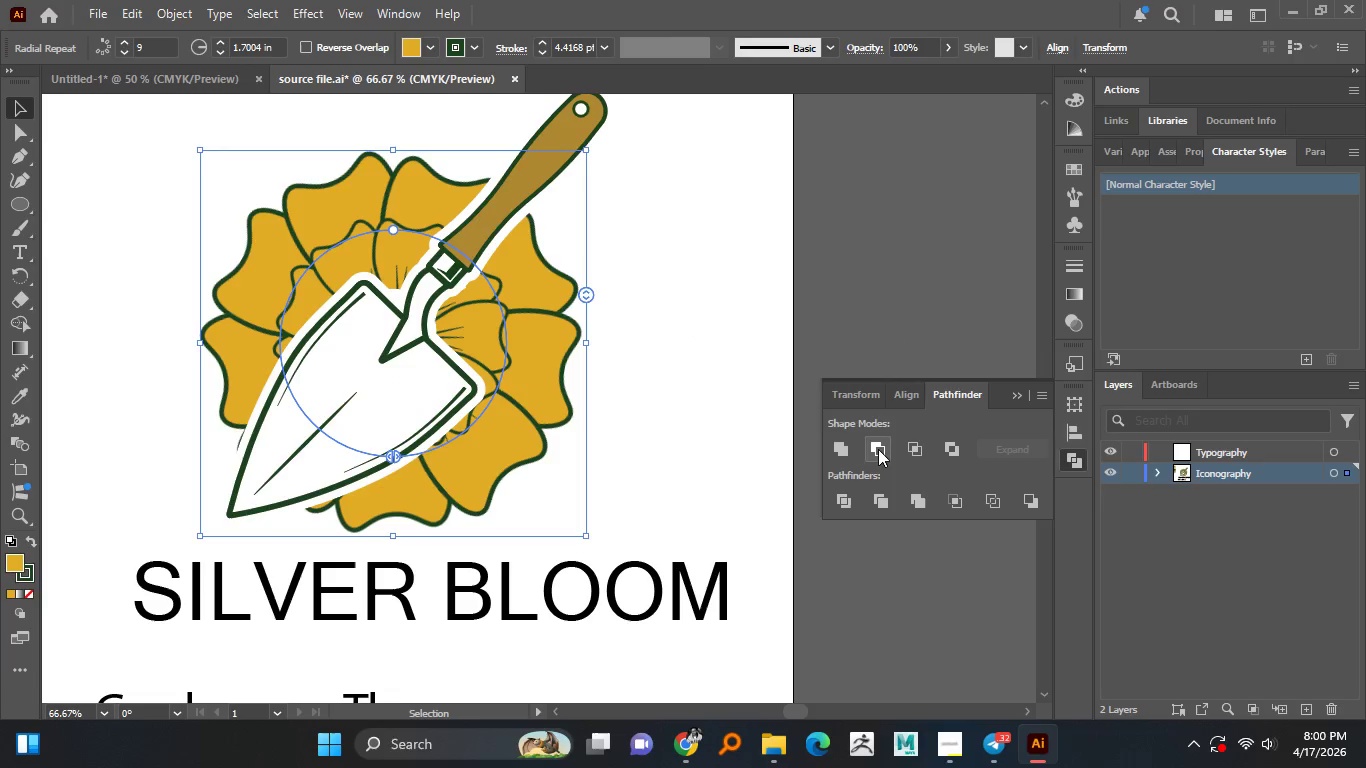 
left_click([853, 453])
 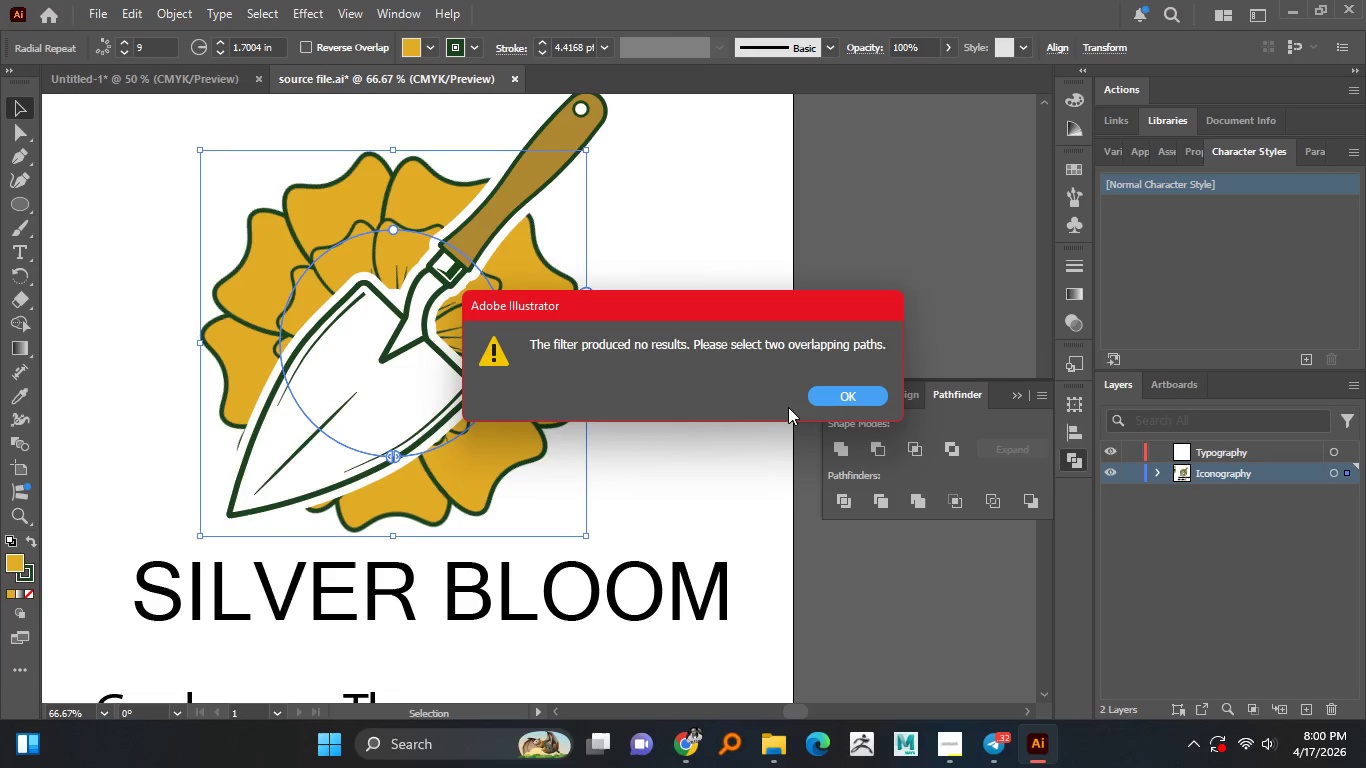 
left_click([810, 392])
 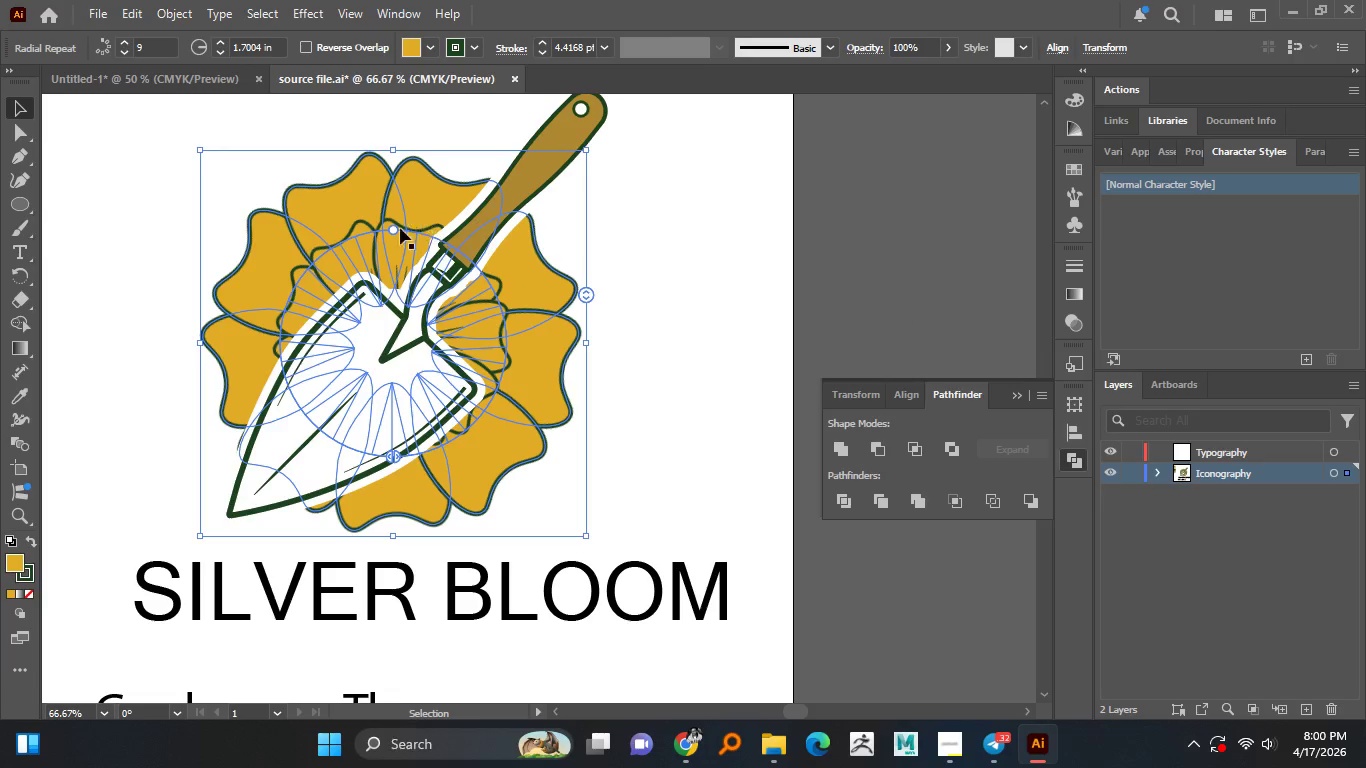 
left_click_drag(start_coordinate=[391, 242], to_coordinate=[457, 271])
 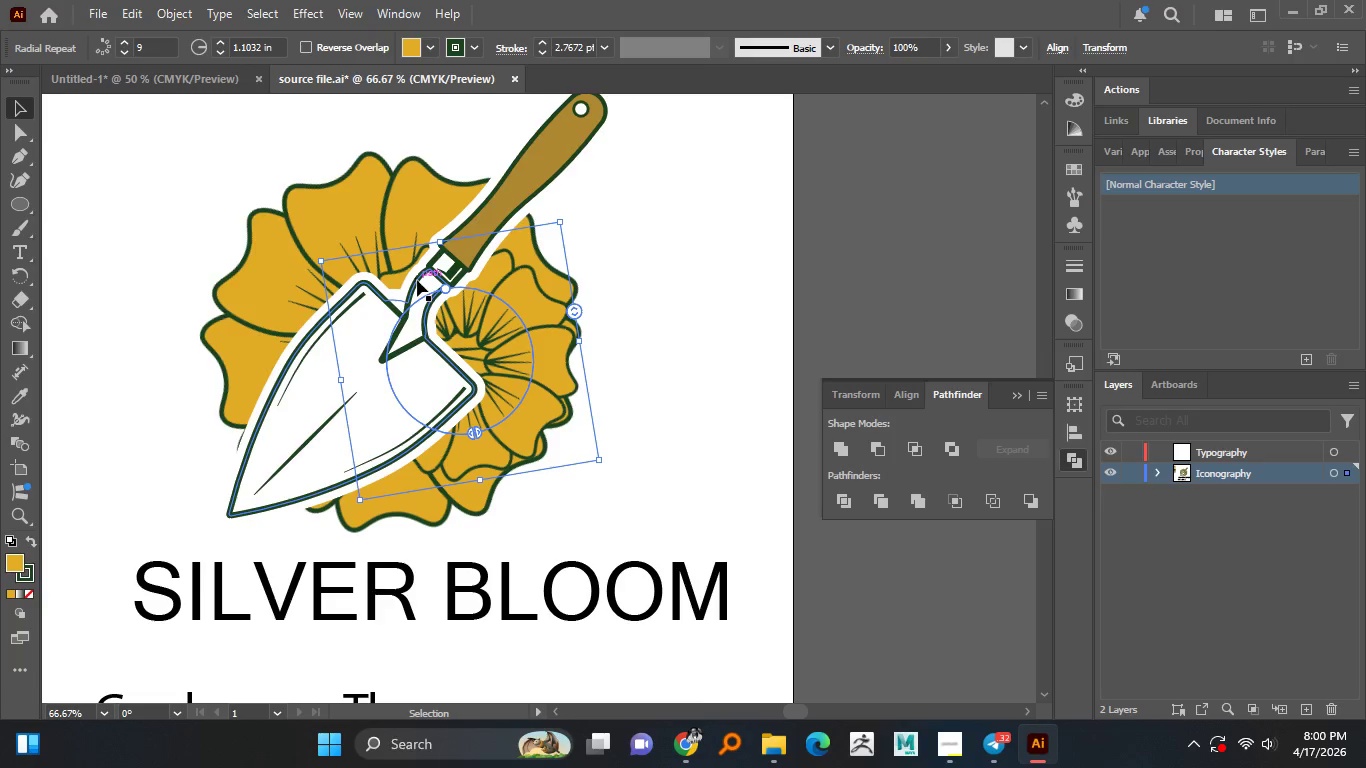 
key(Control+Z)
 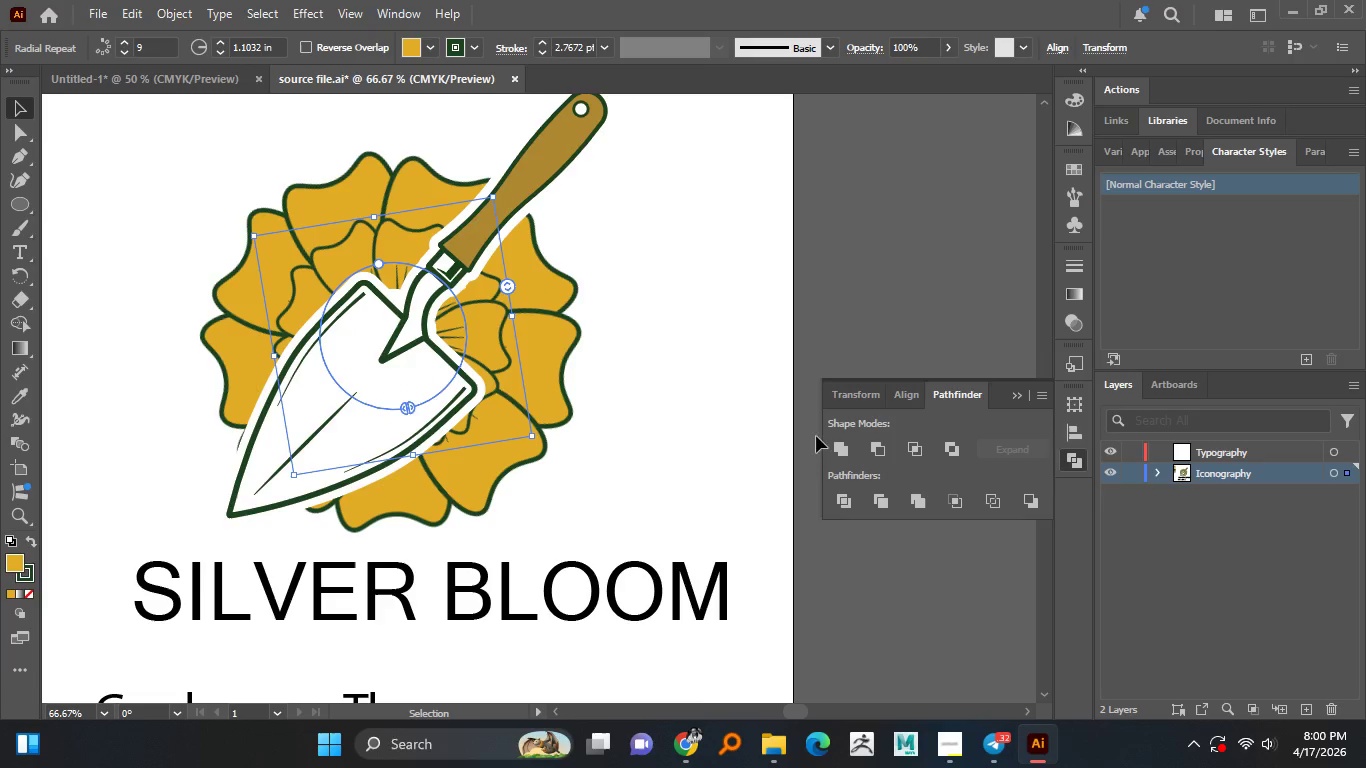 
left_click([840, 449])
 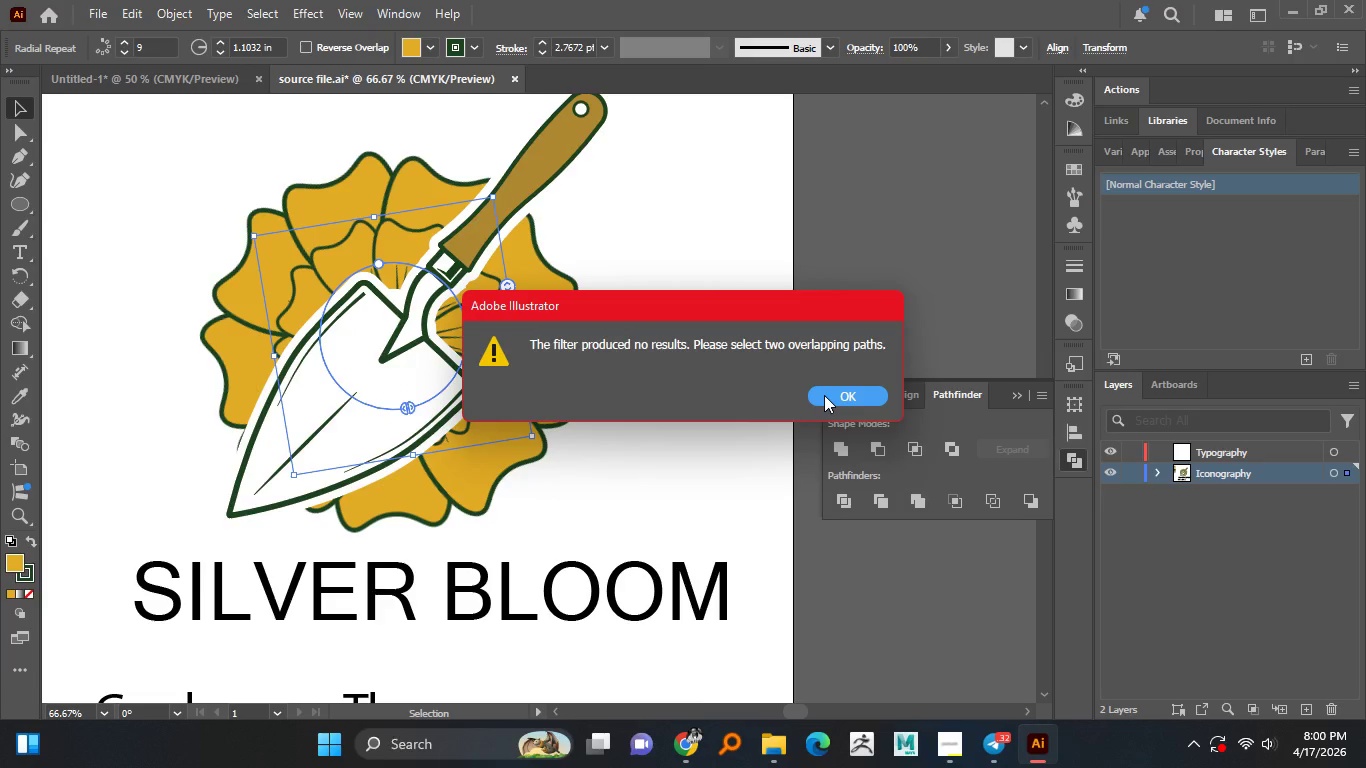 
wait(8.08)
 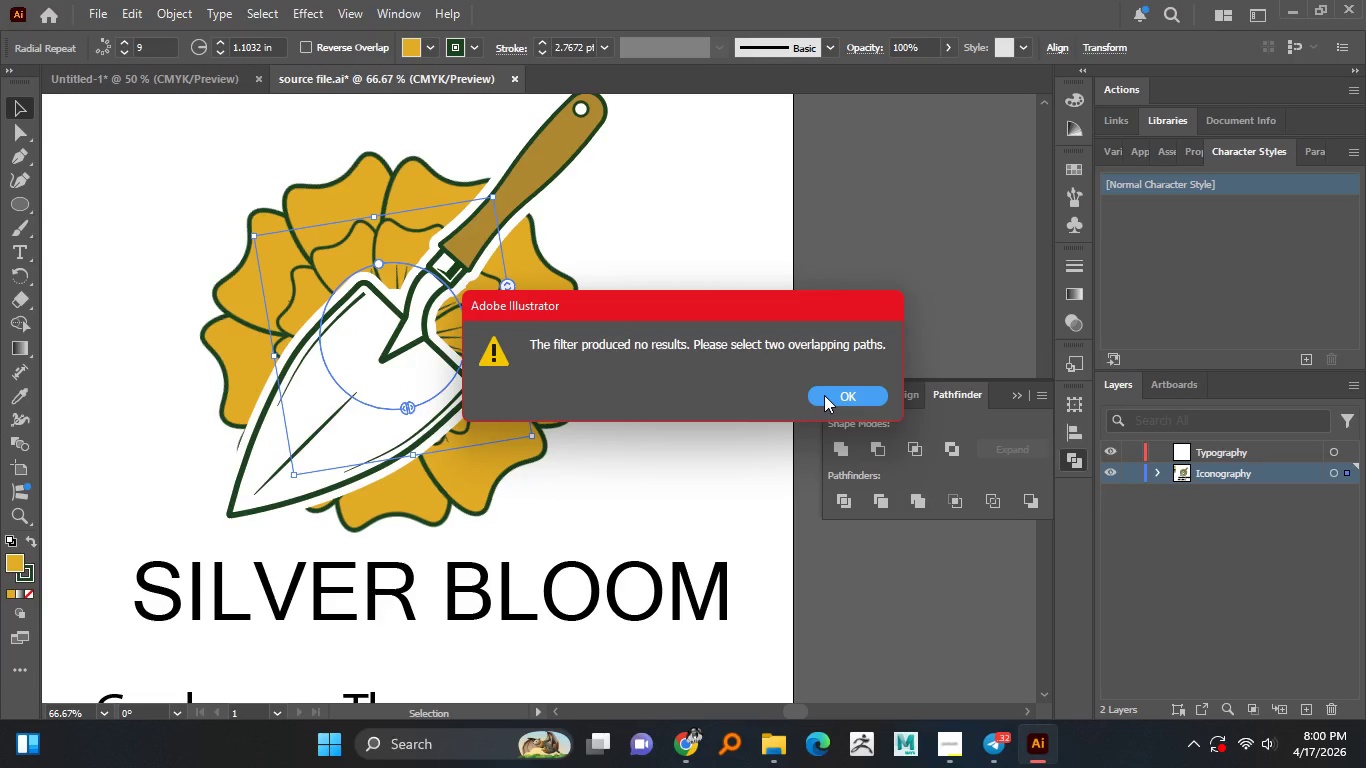 
left_click([824, 395])
 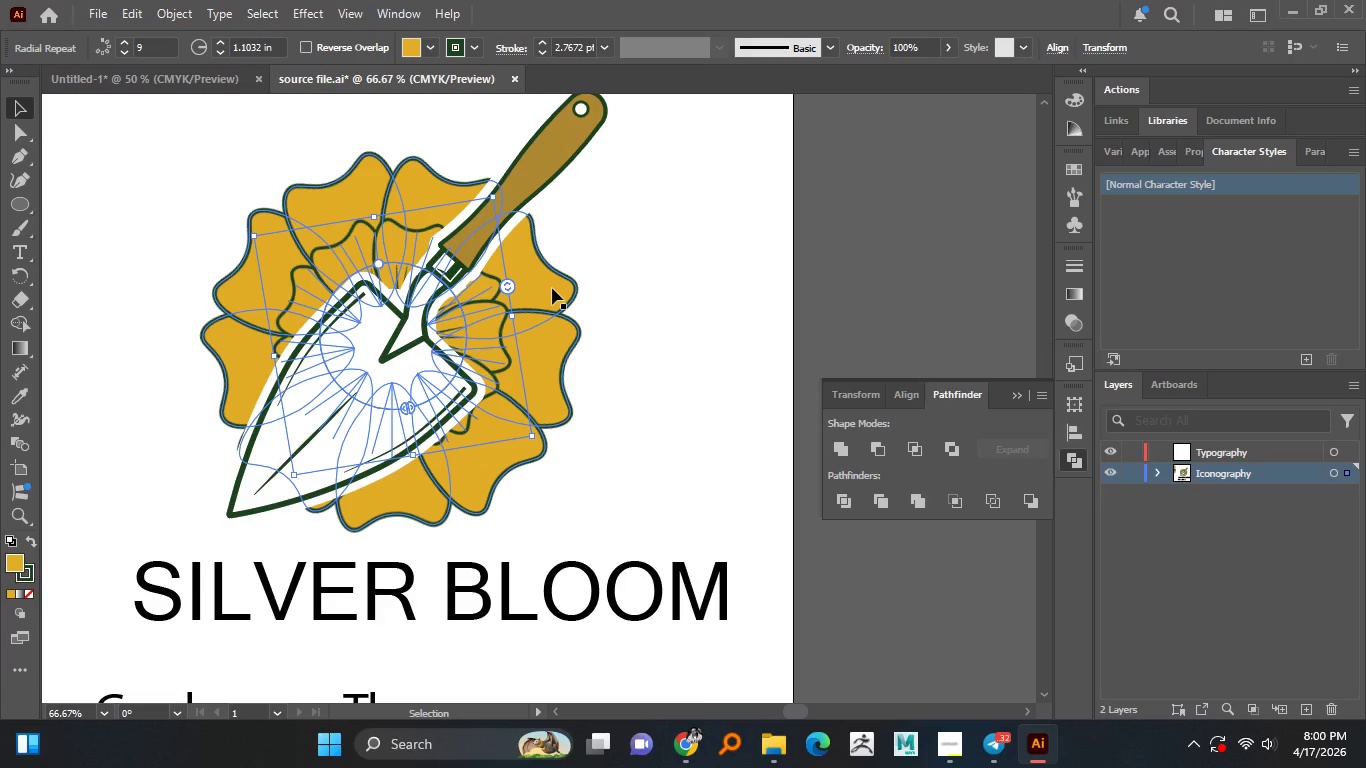 
hold_key(key=ShiftLeft, duration=0.88)
left_click([552, 288])
 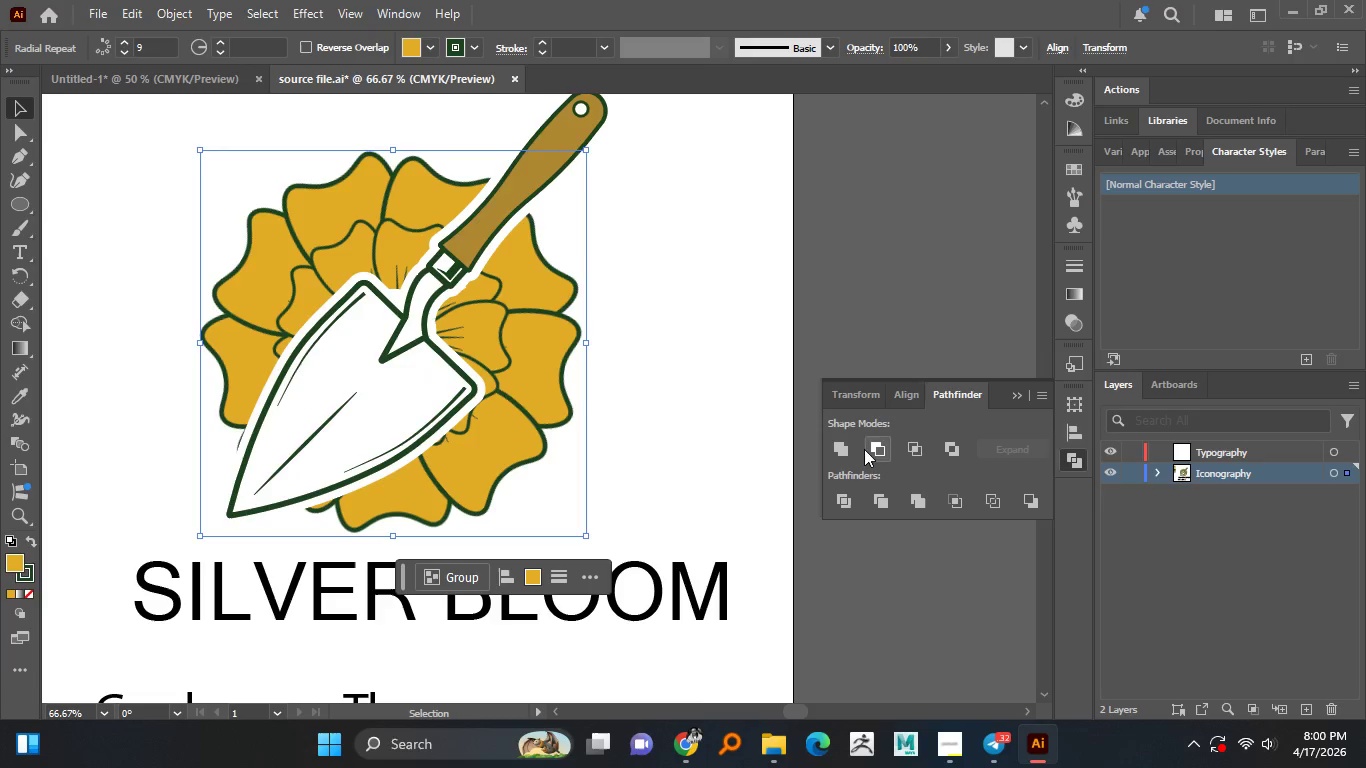 
left_click([842, 449])
 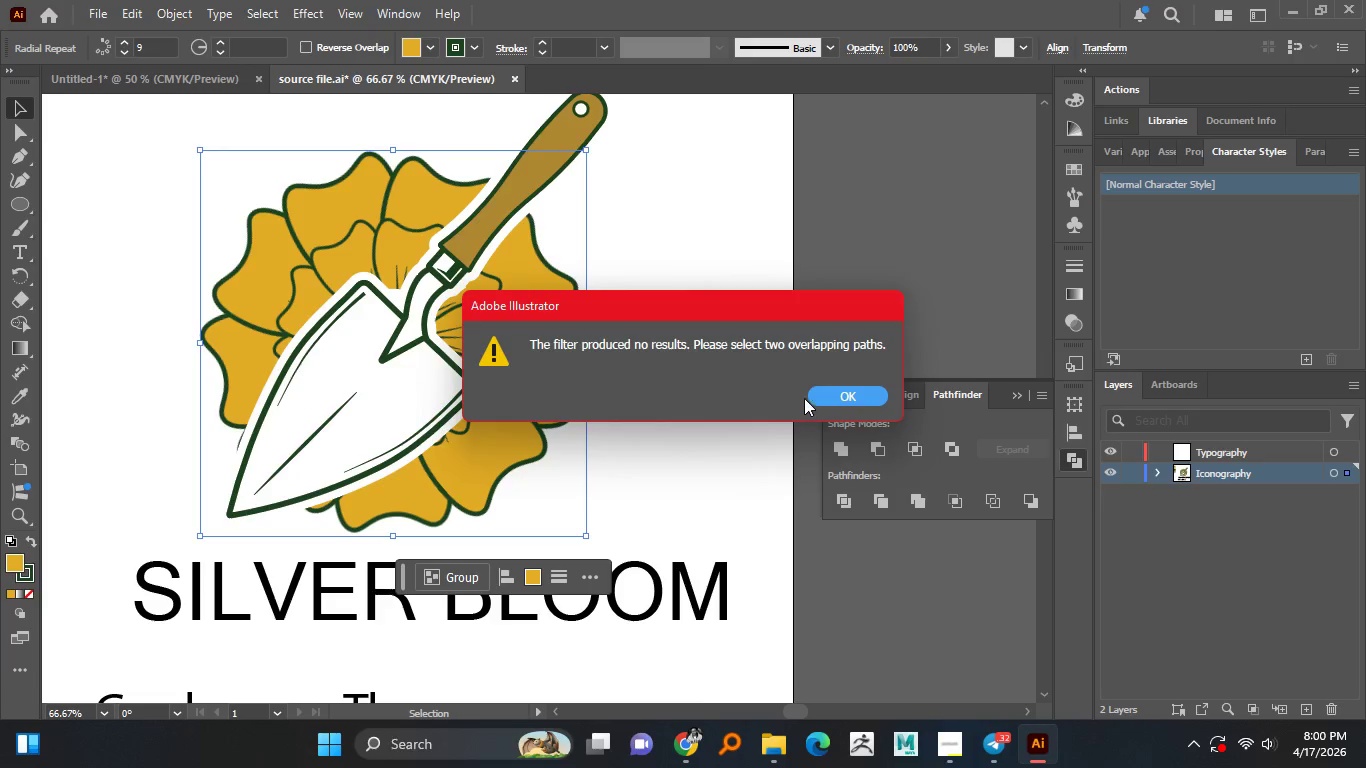 
left_click([813, 391])
 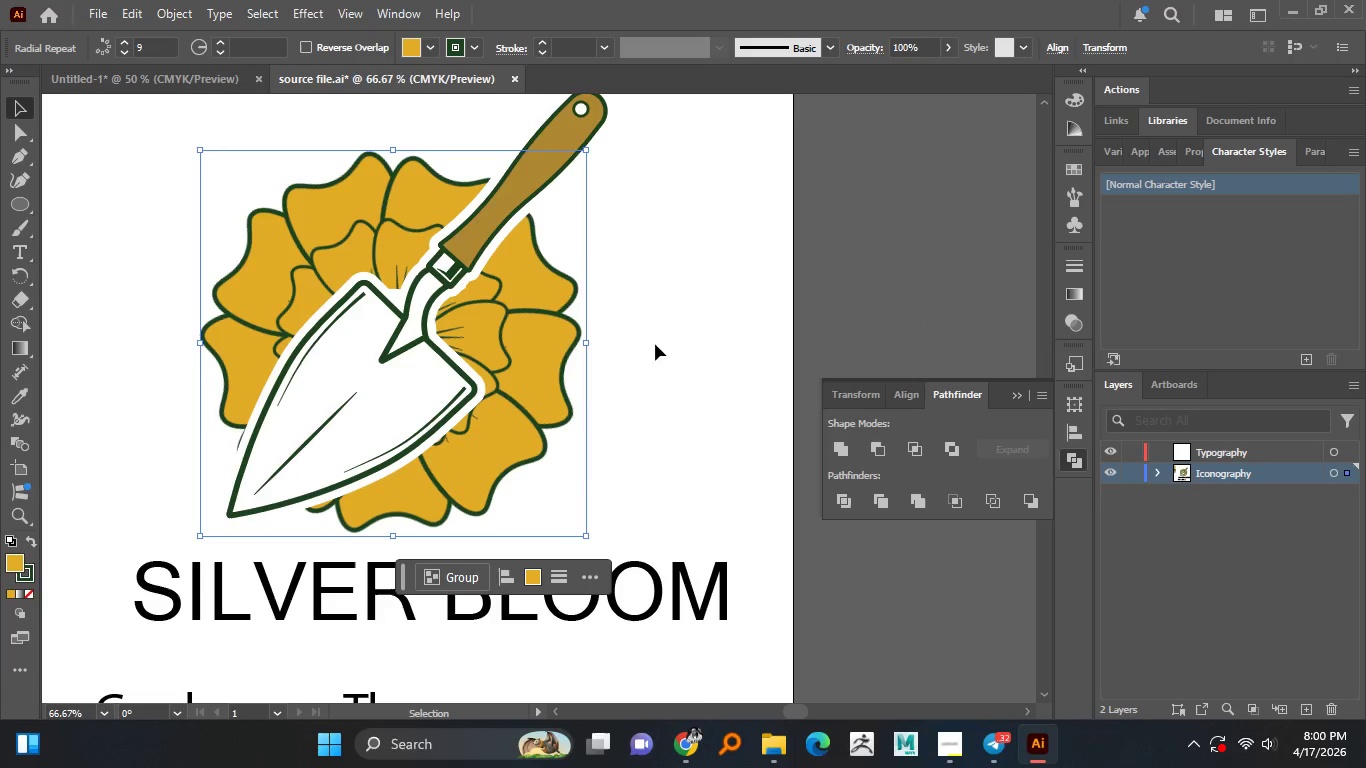 
left_click([651, 343])
 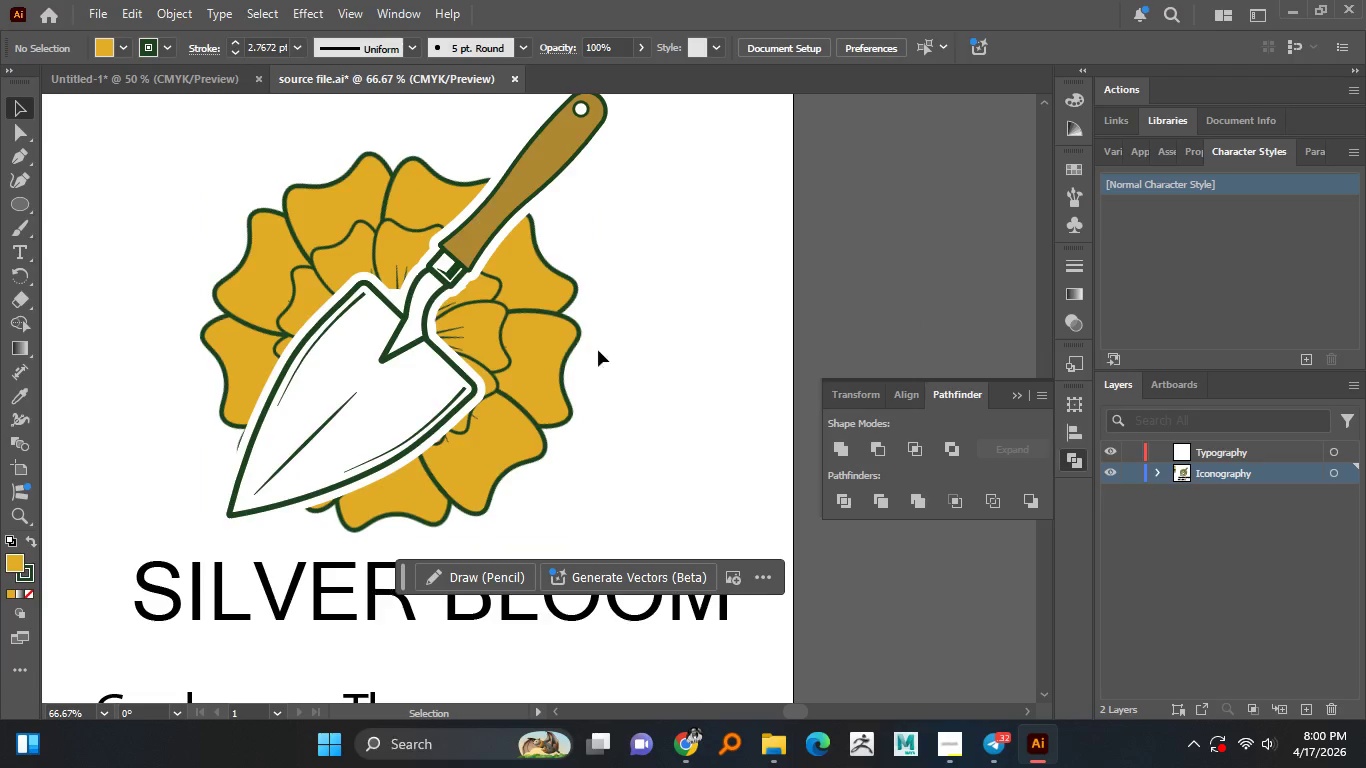 
left_click([555, 356])
 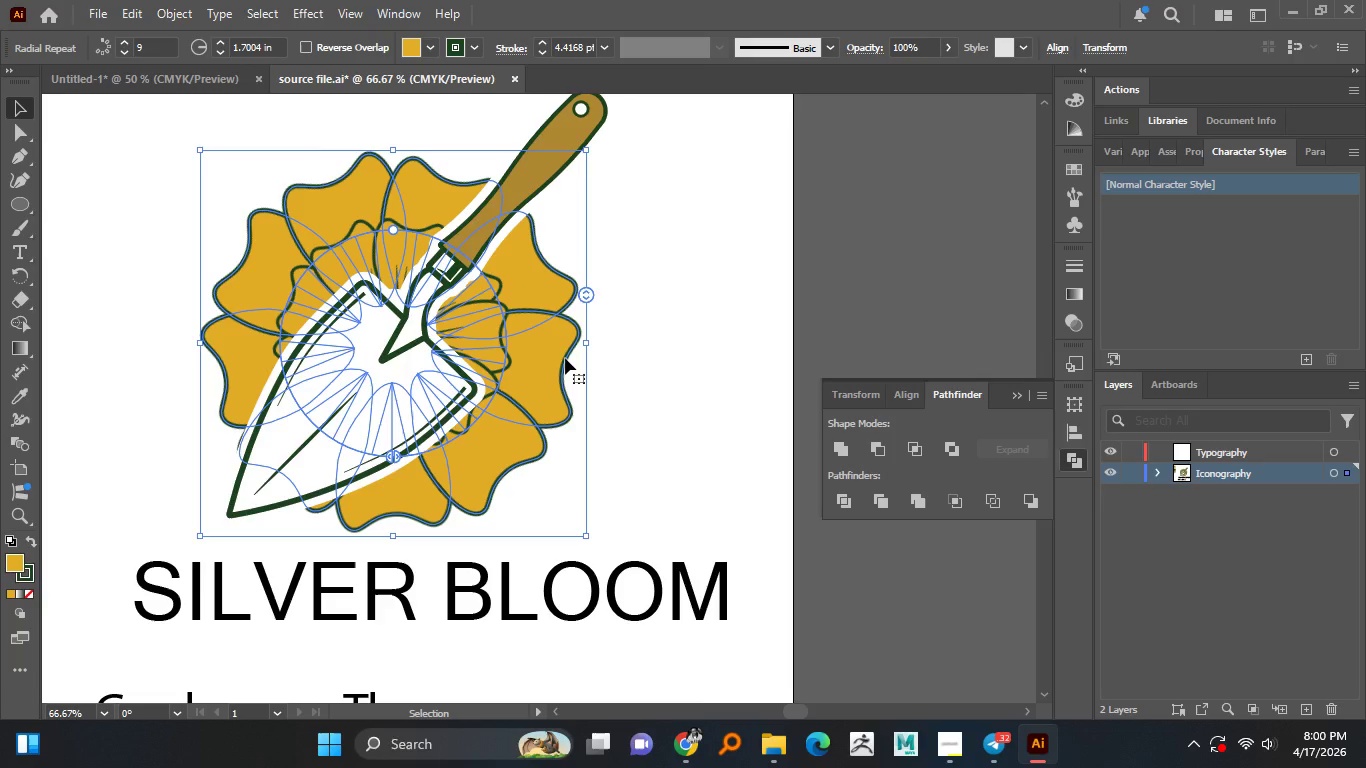 
wait(16.66)
 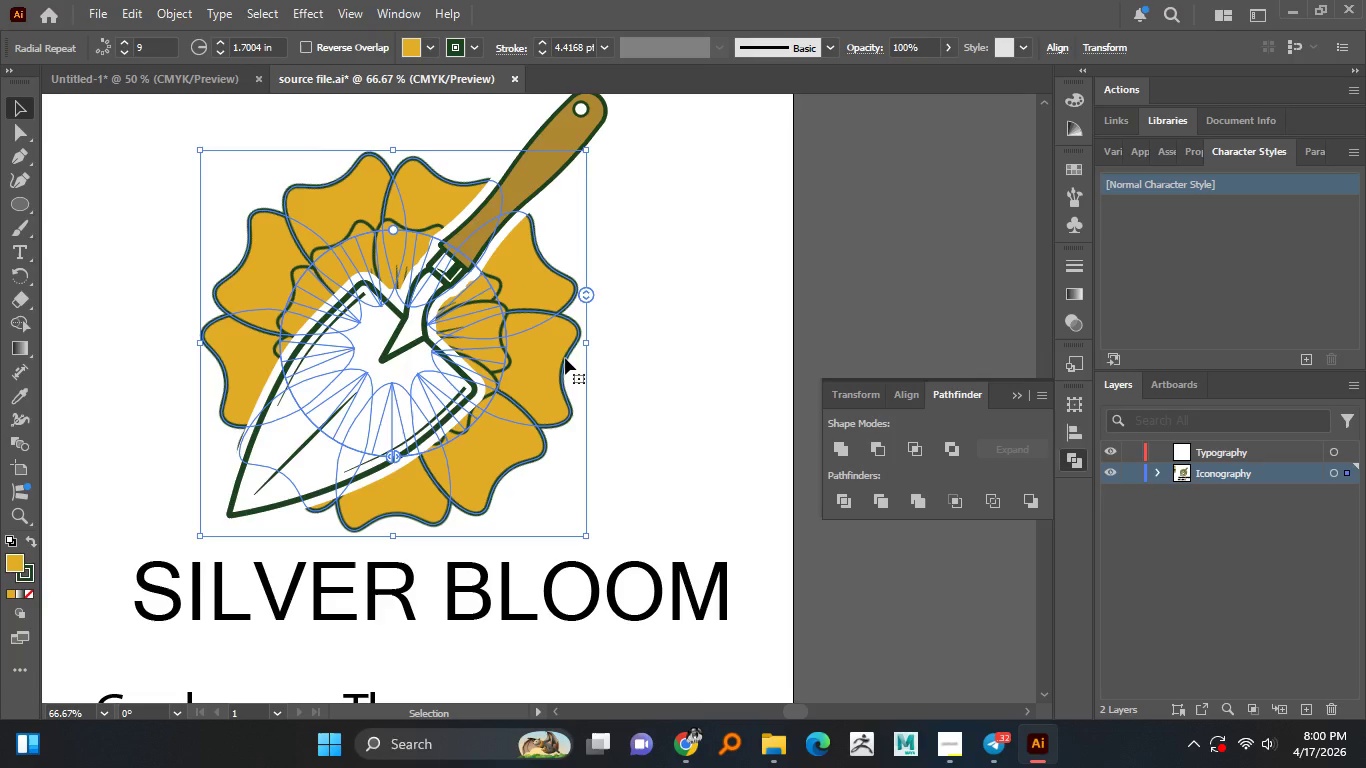 
hold_key(key=AltLeft, duration=0.67)
scroll: coordinate [497, 397], scroll_direction: down, amount: 2.0
 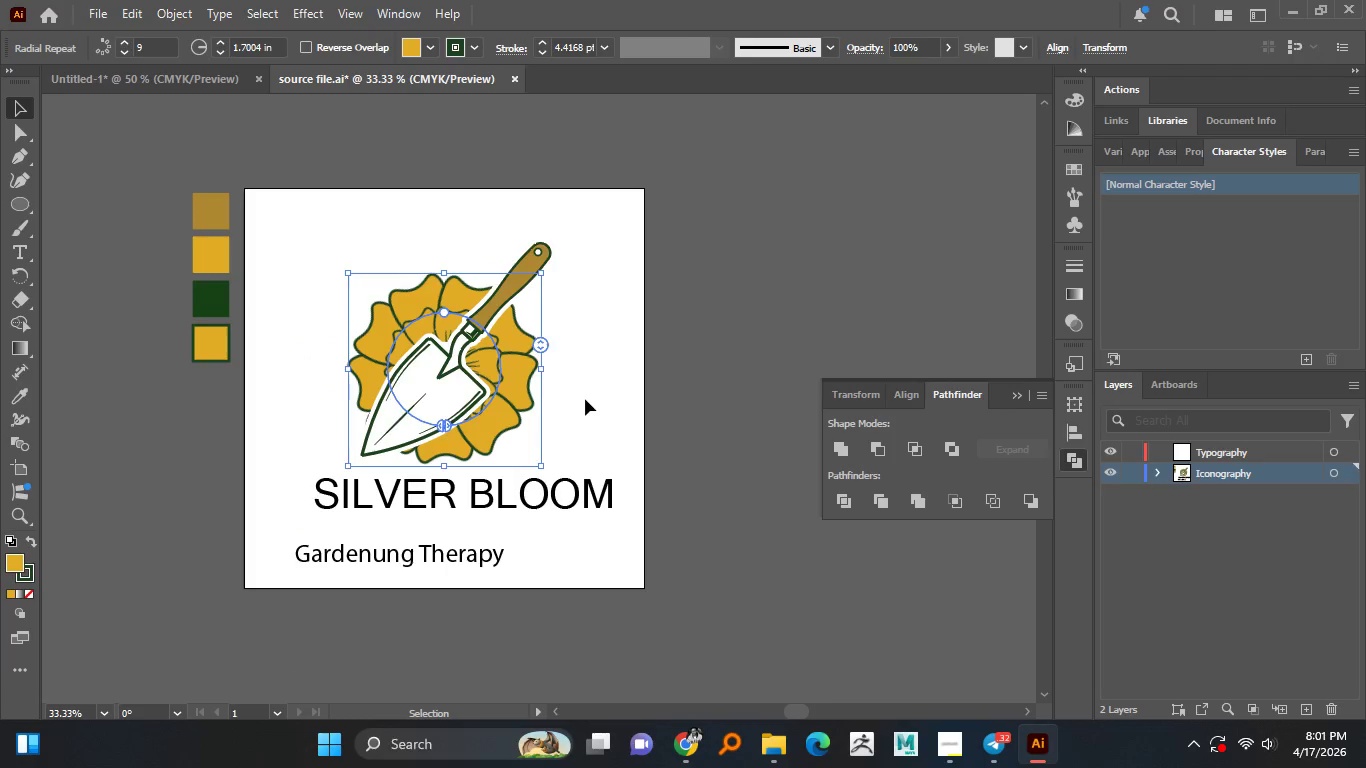 
hold_key(key=AltLeft, duration=1.51)
 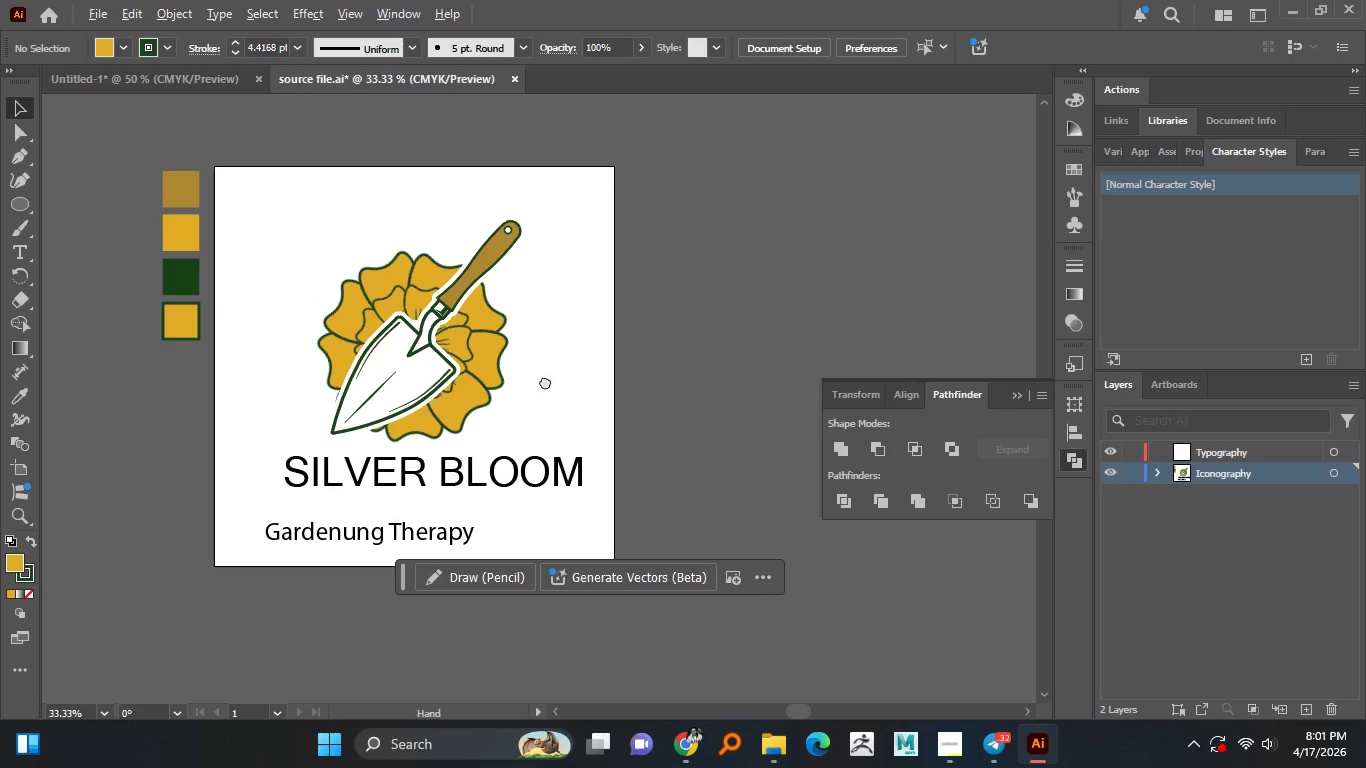 
hold_key(key=AltLeft, duration=1.05)
 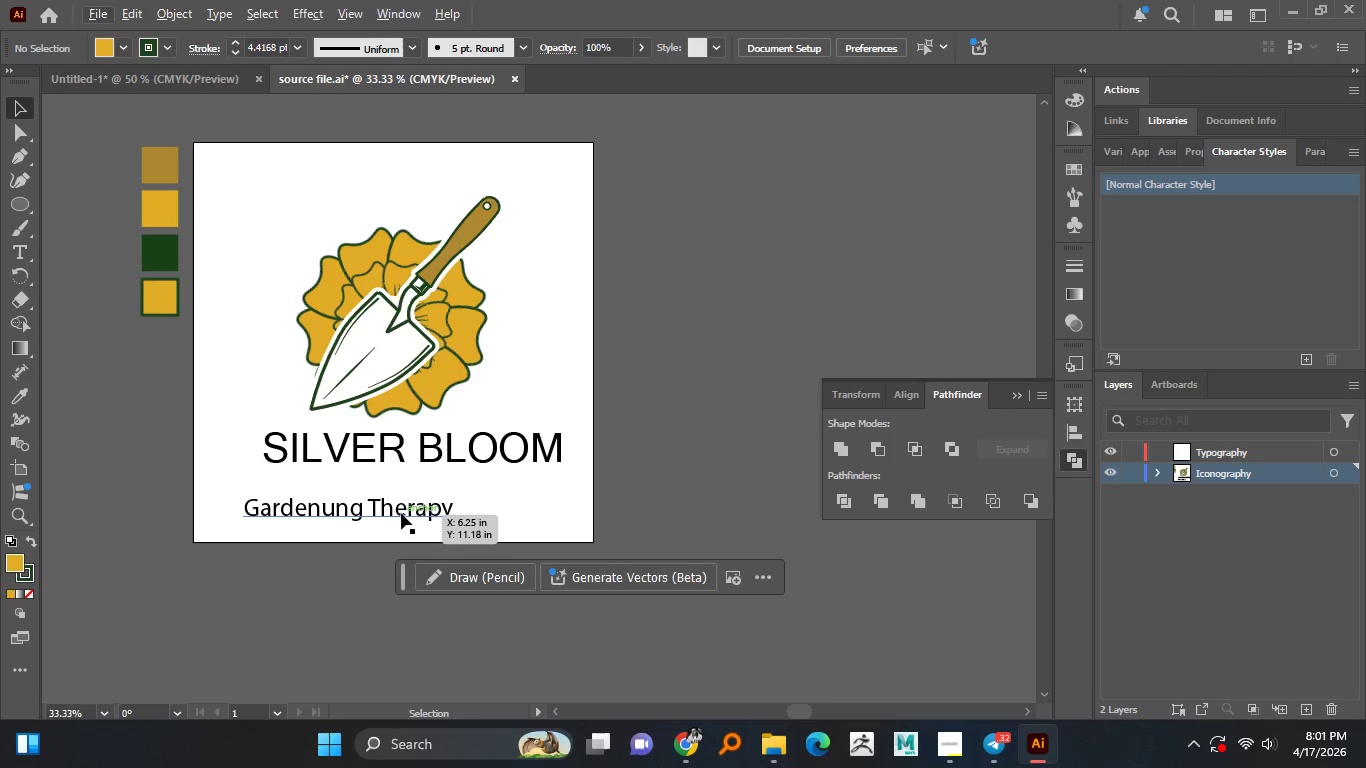 
left_click_drag(start_coordinate=[401, 513], to_coordinate=[454, 486])
 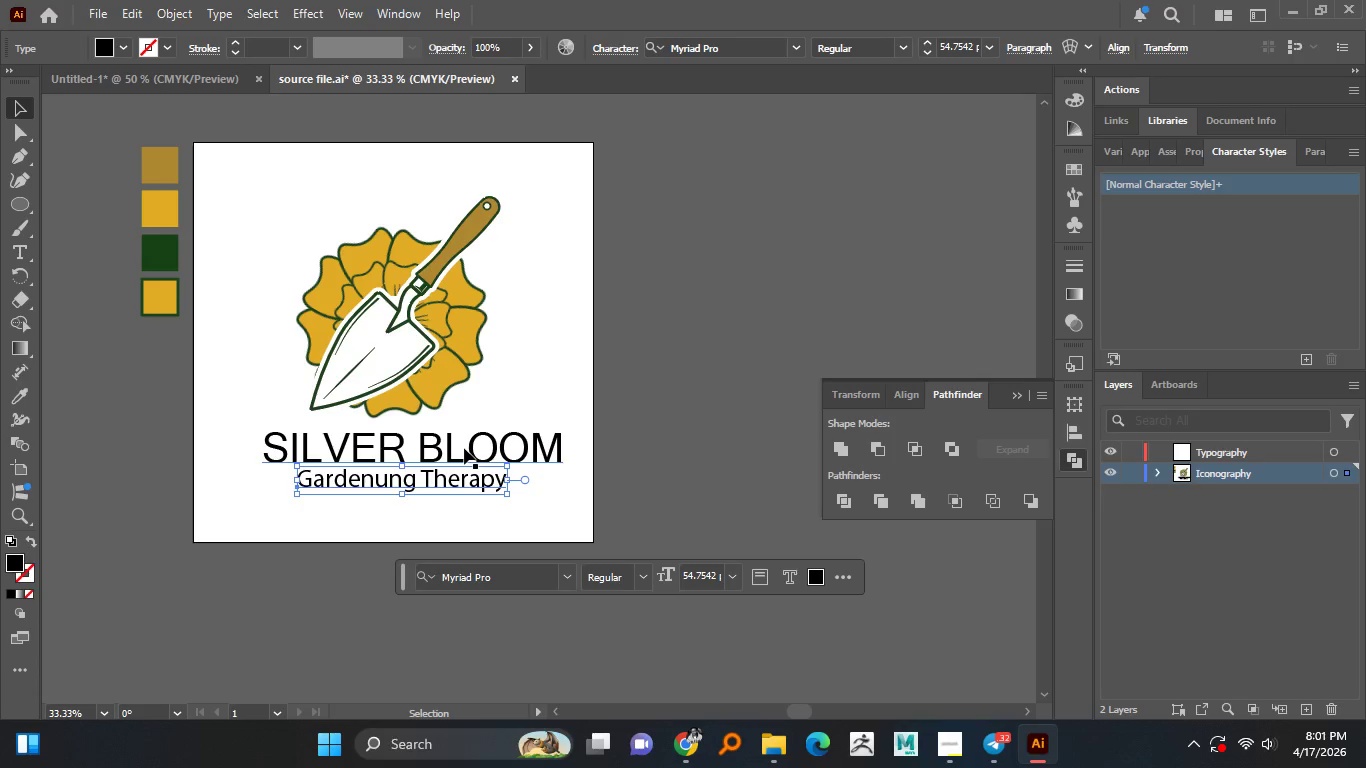 
left_click([464, 448])
 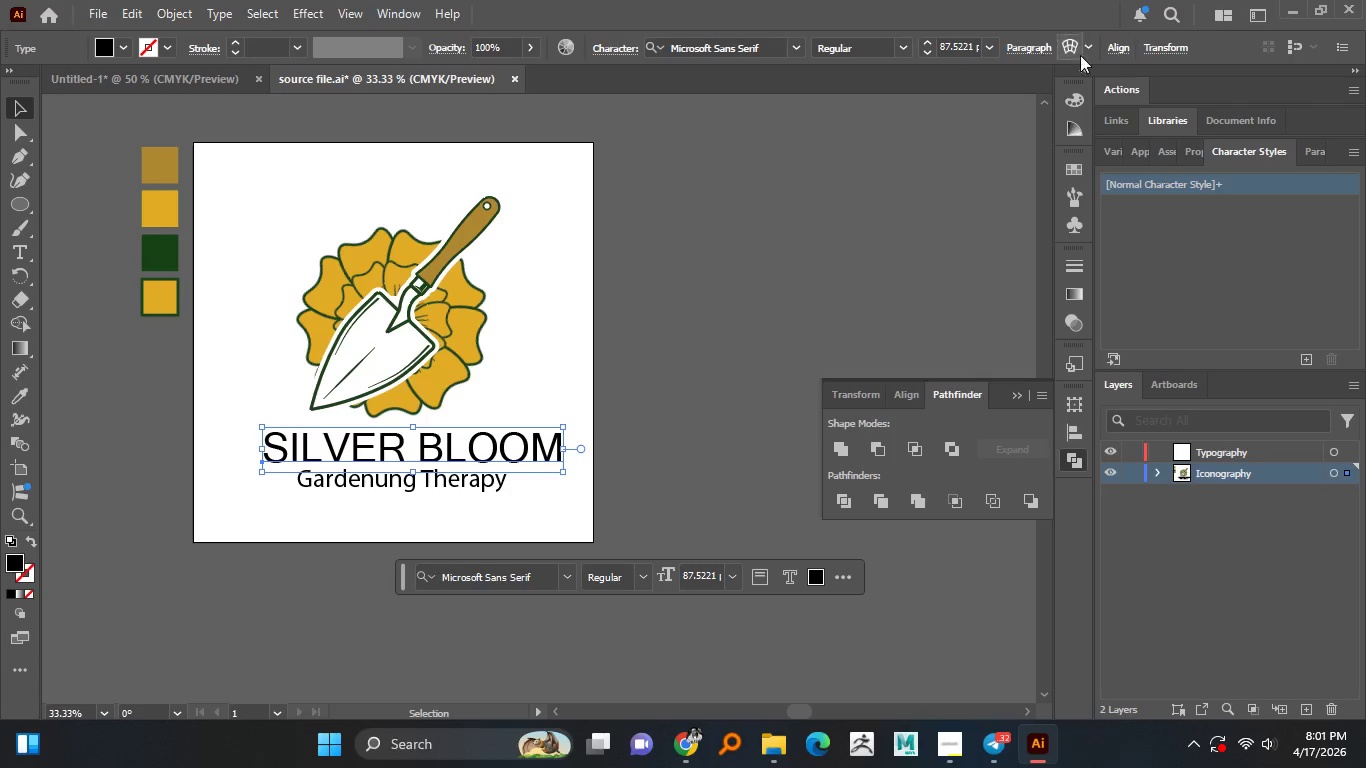 
left_click([1127, 43])
 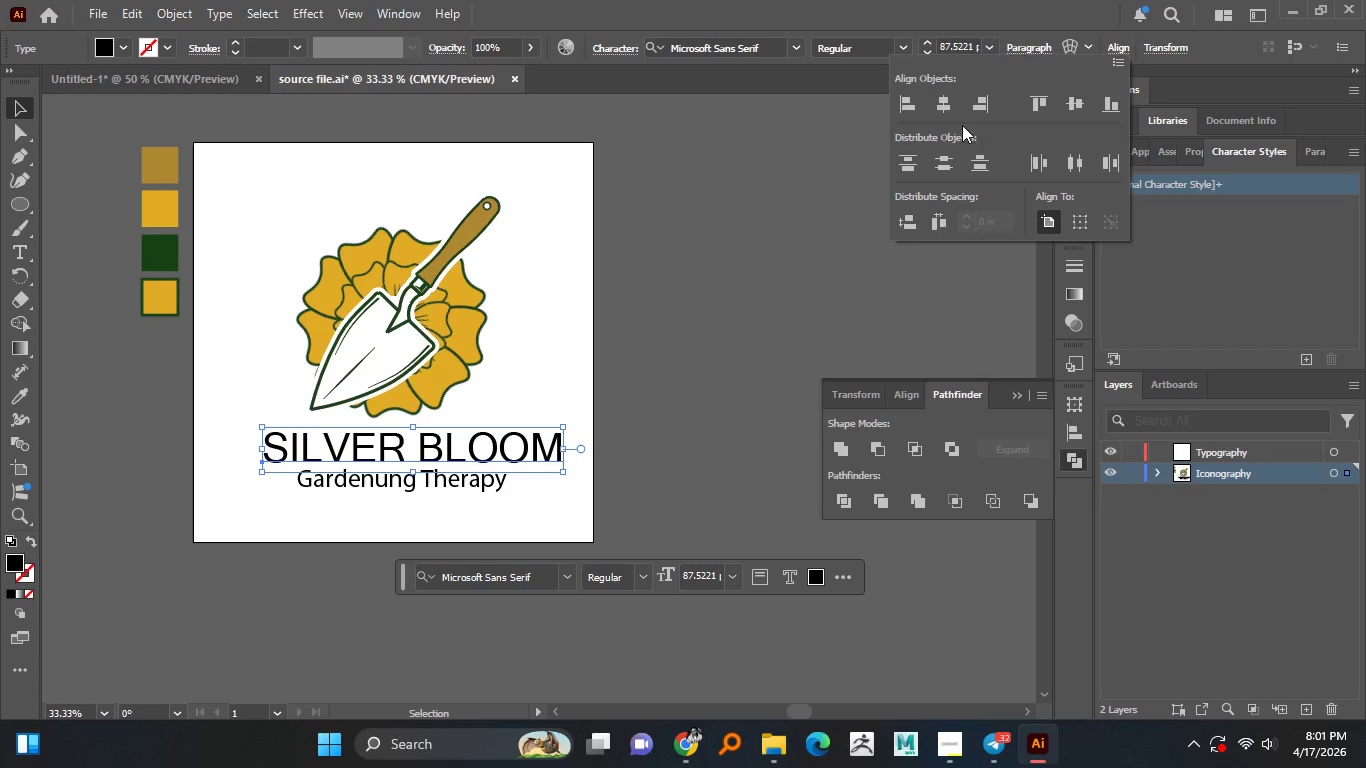 
left_click([942, 112])
 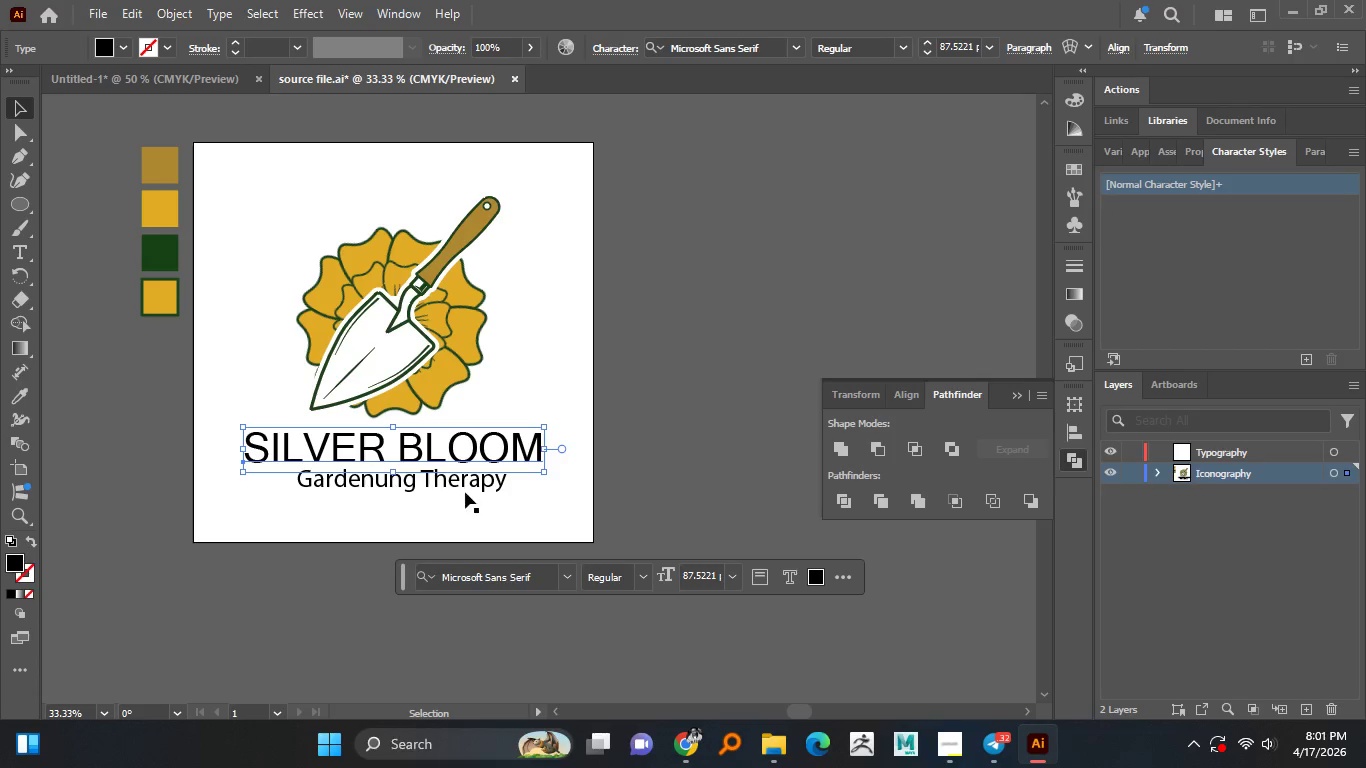 
double_click([468, 489])
 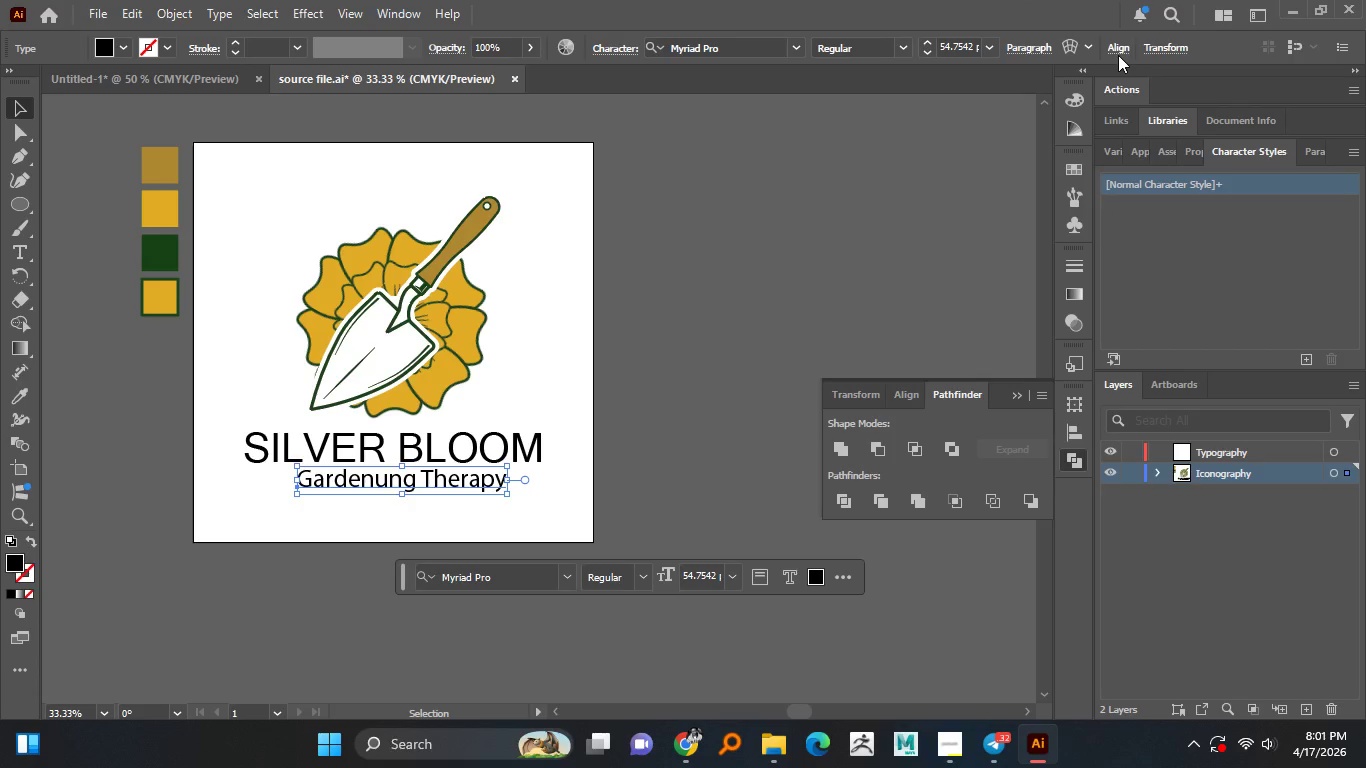 
double_click([1119, 46])
 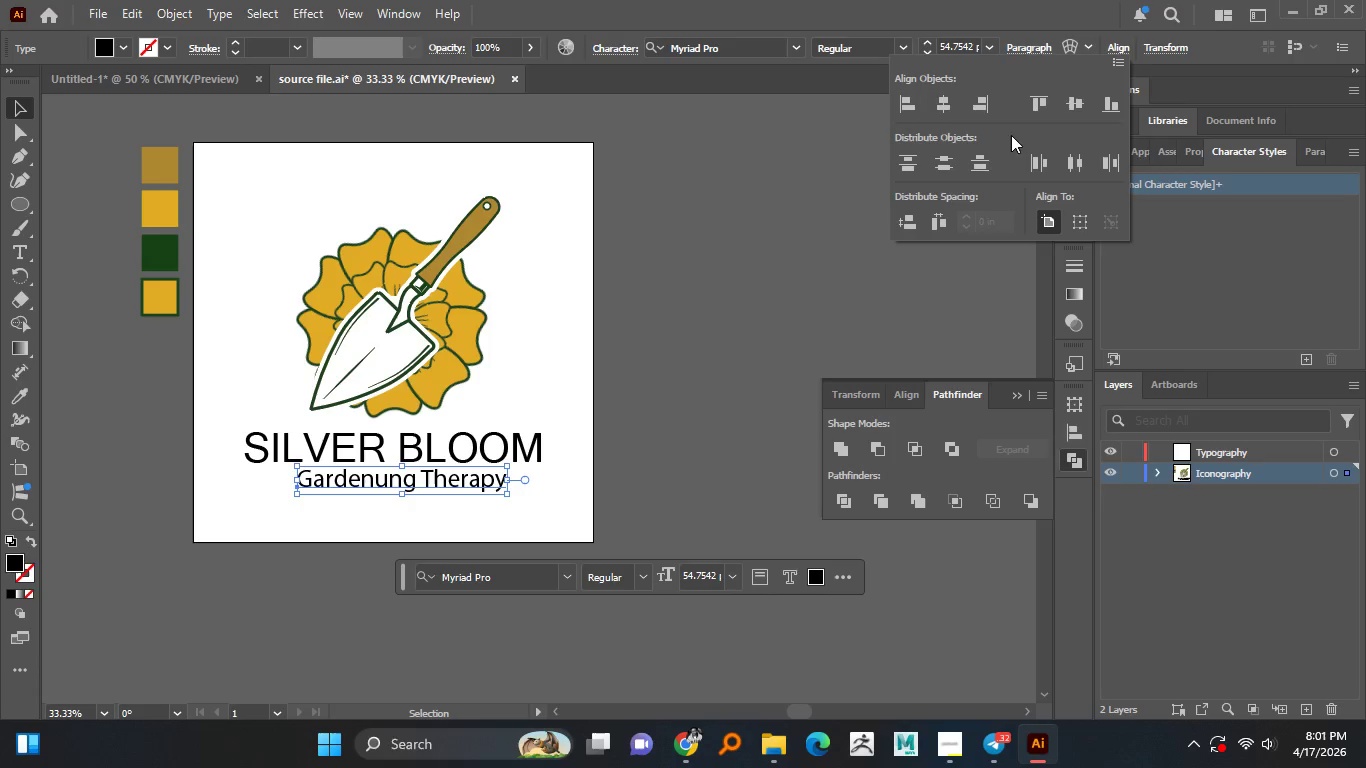 
left_click([944, 110])
 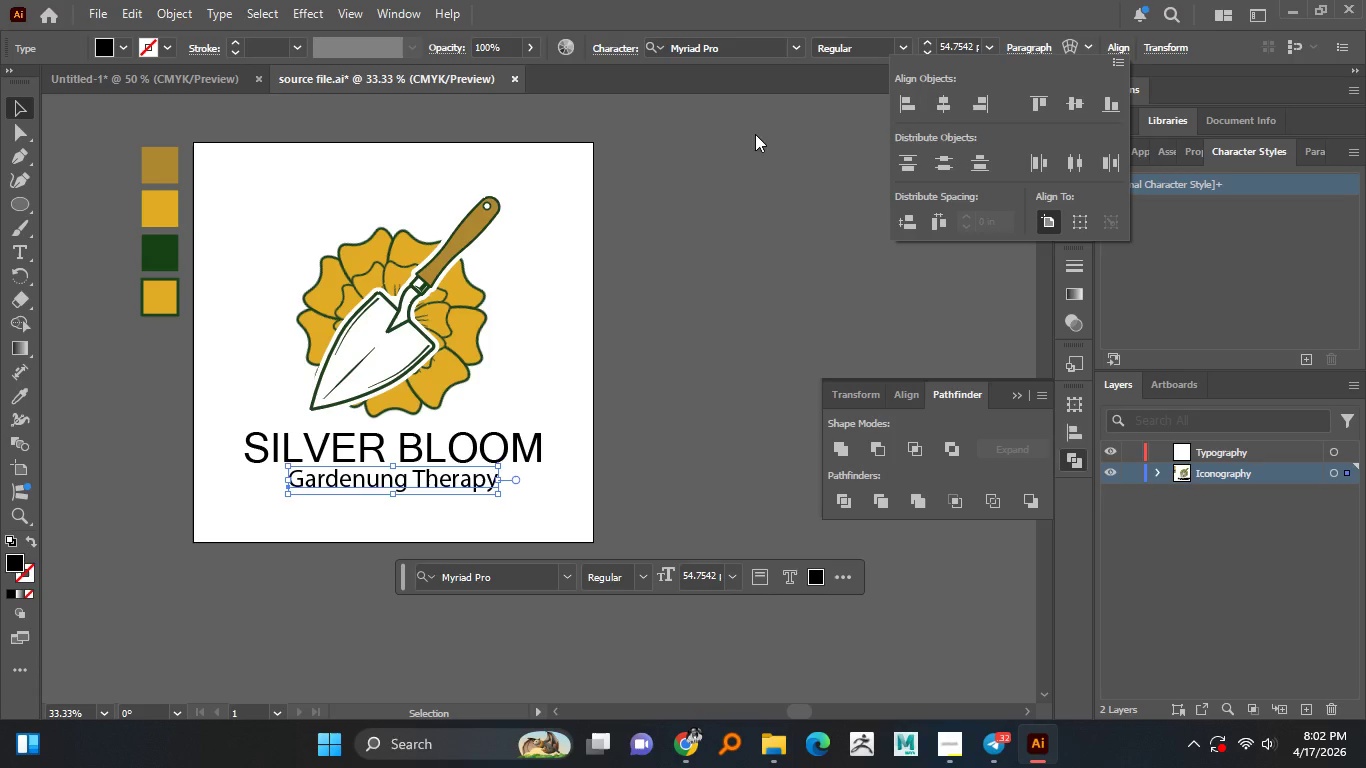 
wait(87.61)
 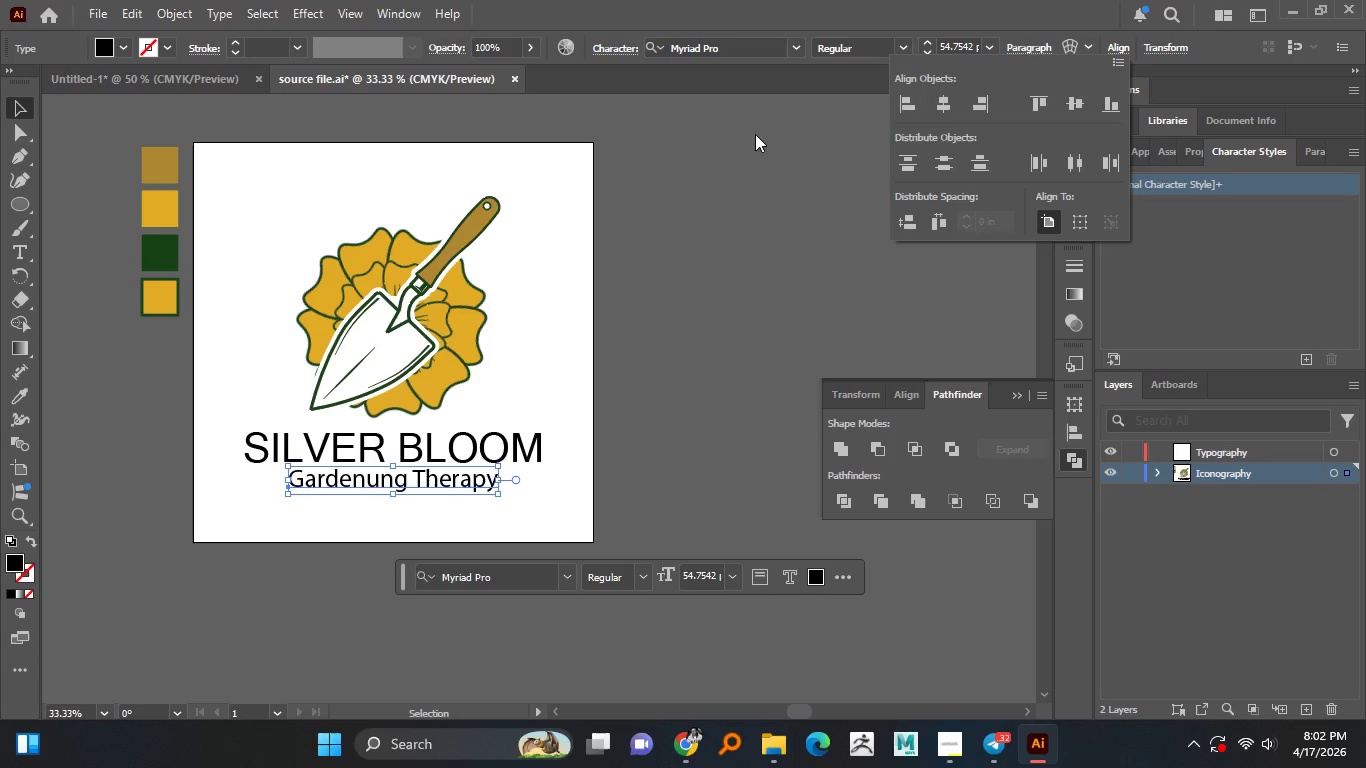 
left_click([528, 449])
 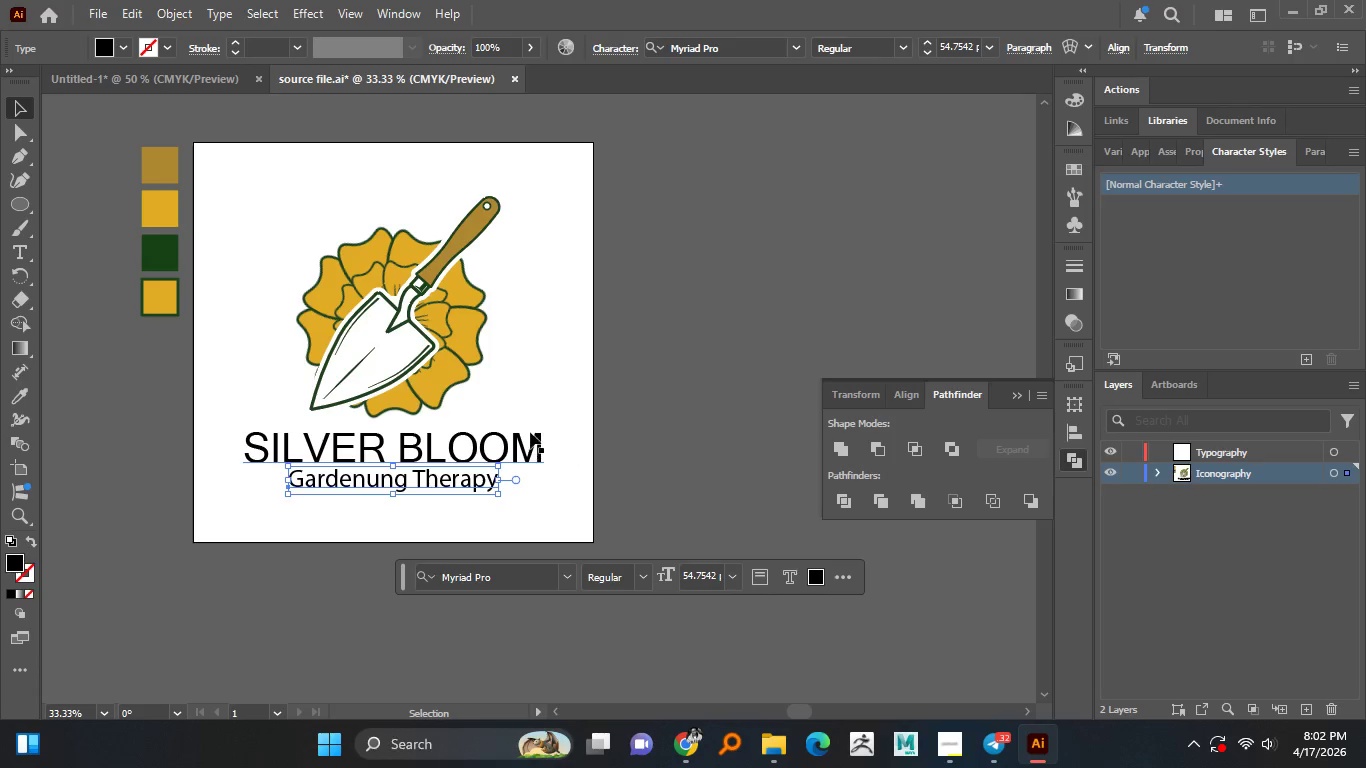 
left_click([530, 432])
 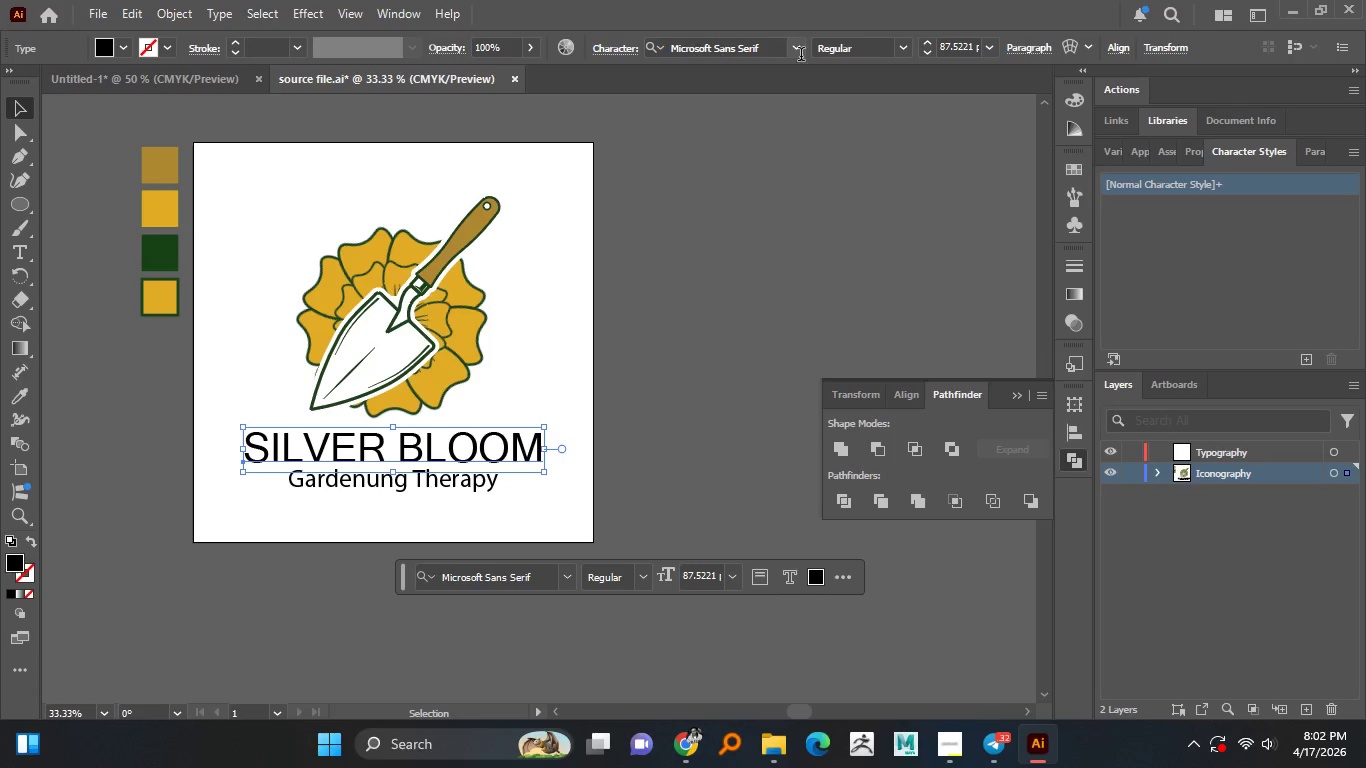 
left_click([901, 51])
 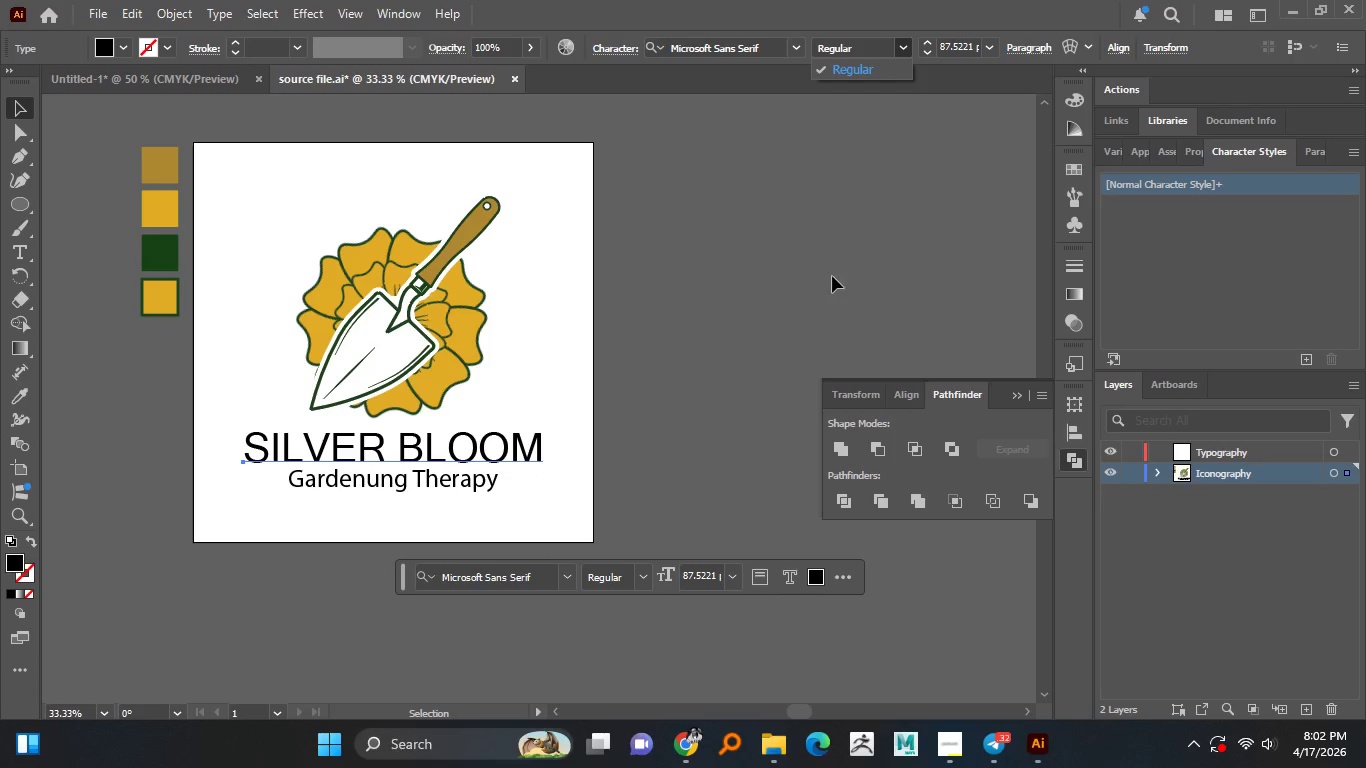 
left_click([808, 406])
 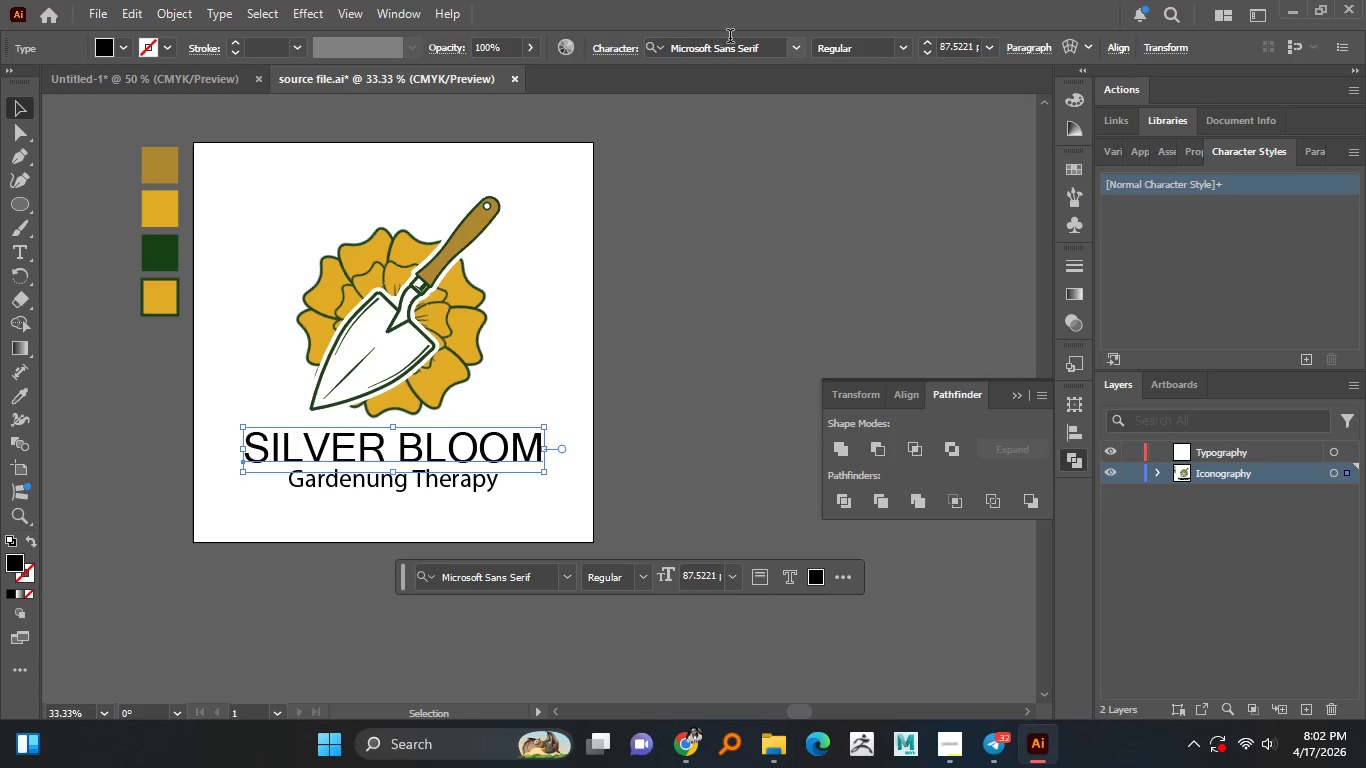 
left_click([795, 48])
 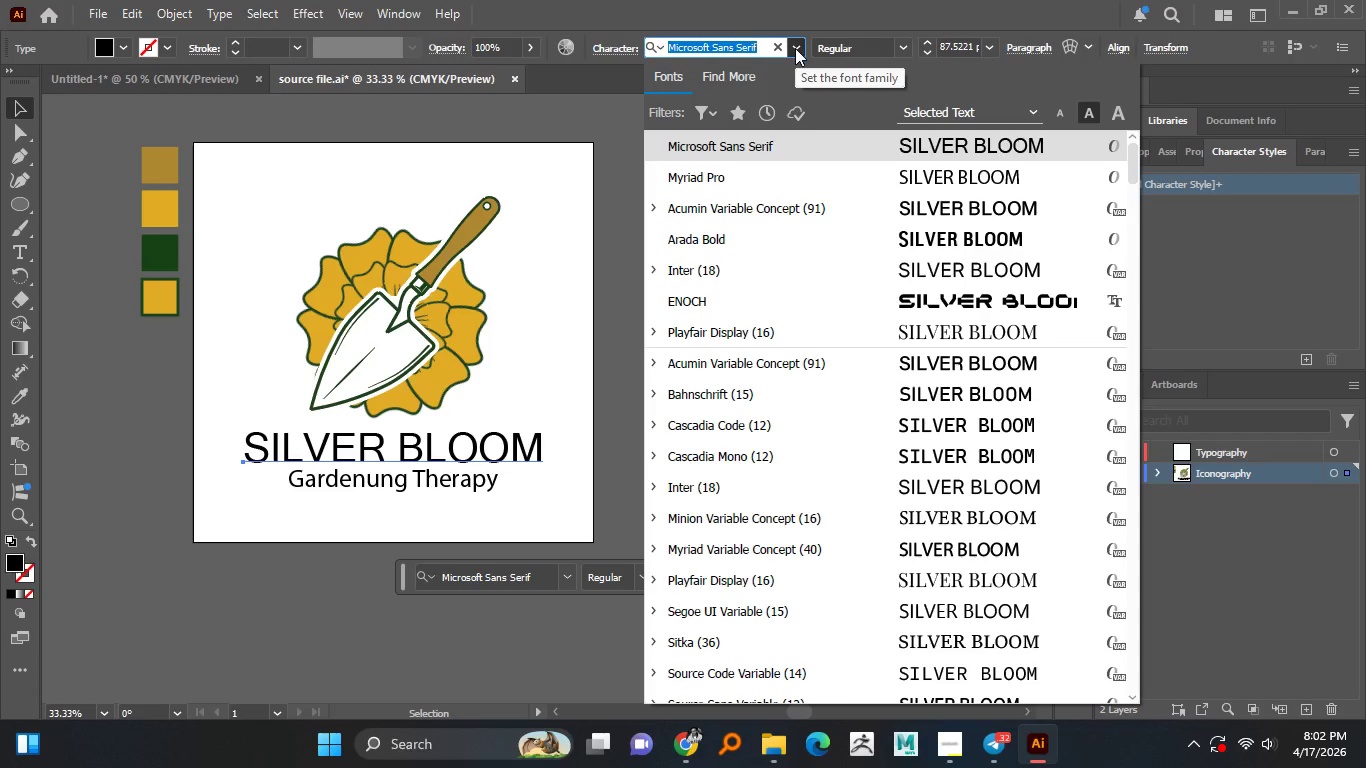 
wait(5.23)
 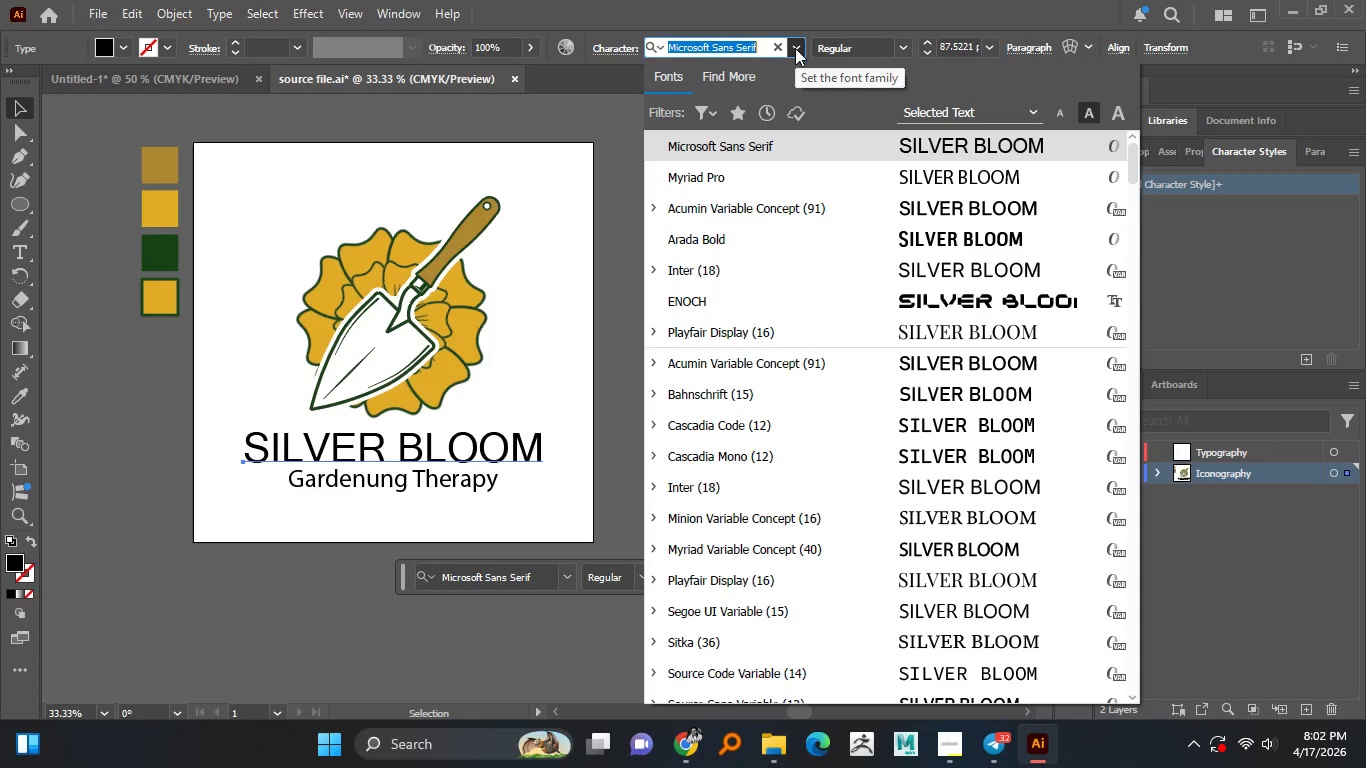 
type(serf)
key(Backspace)
type(if)
 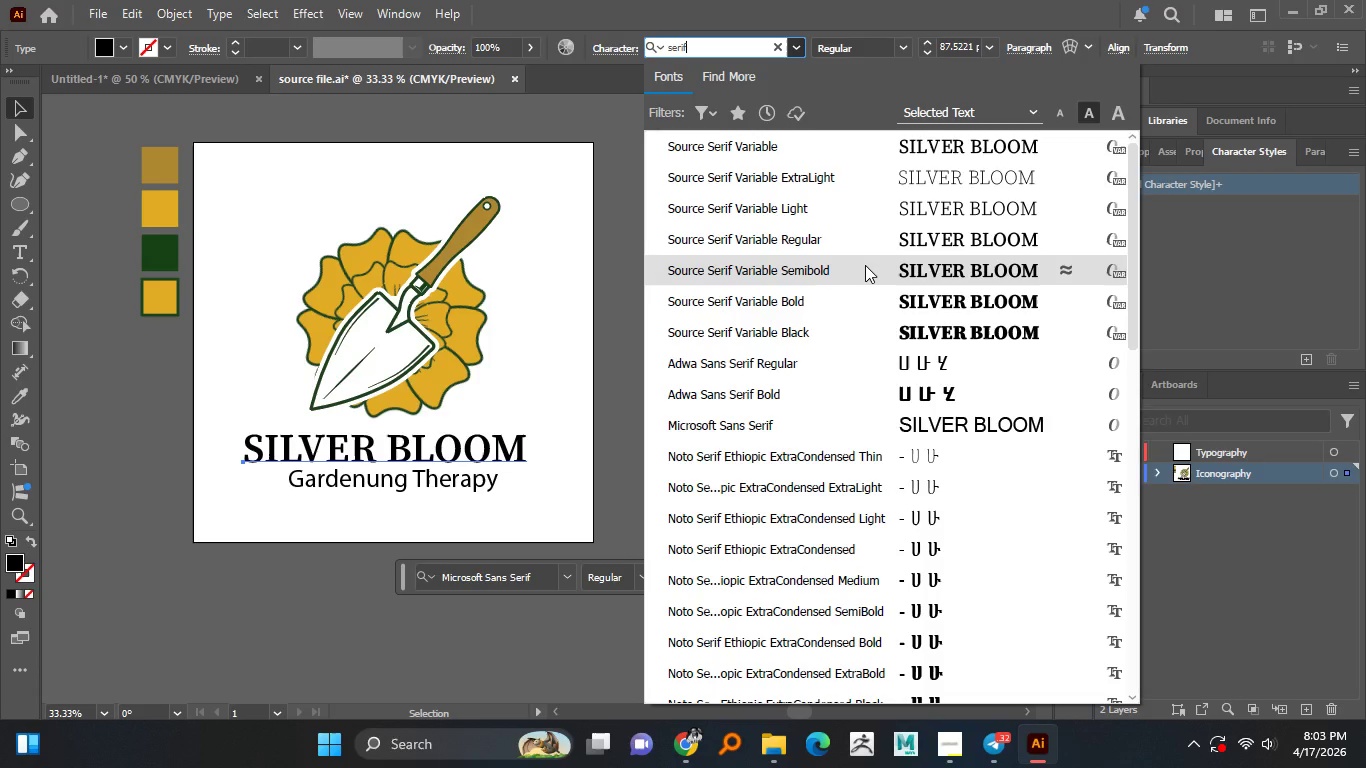 
wait(32.97)
 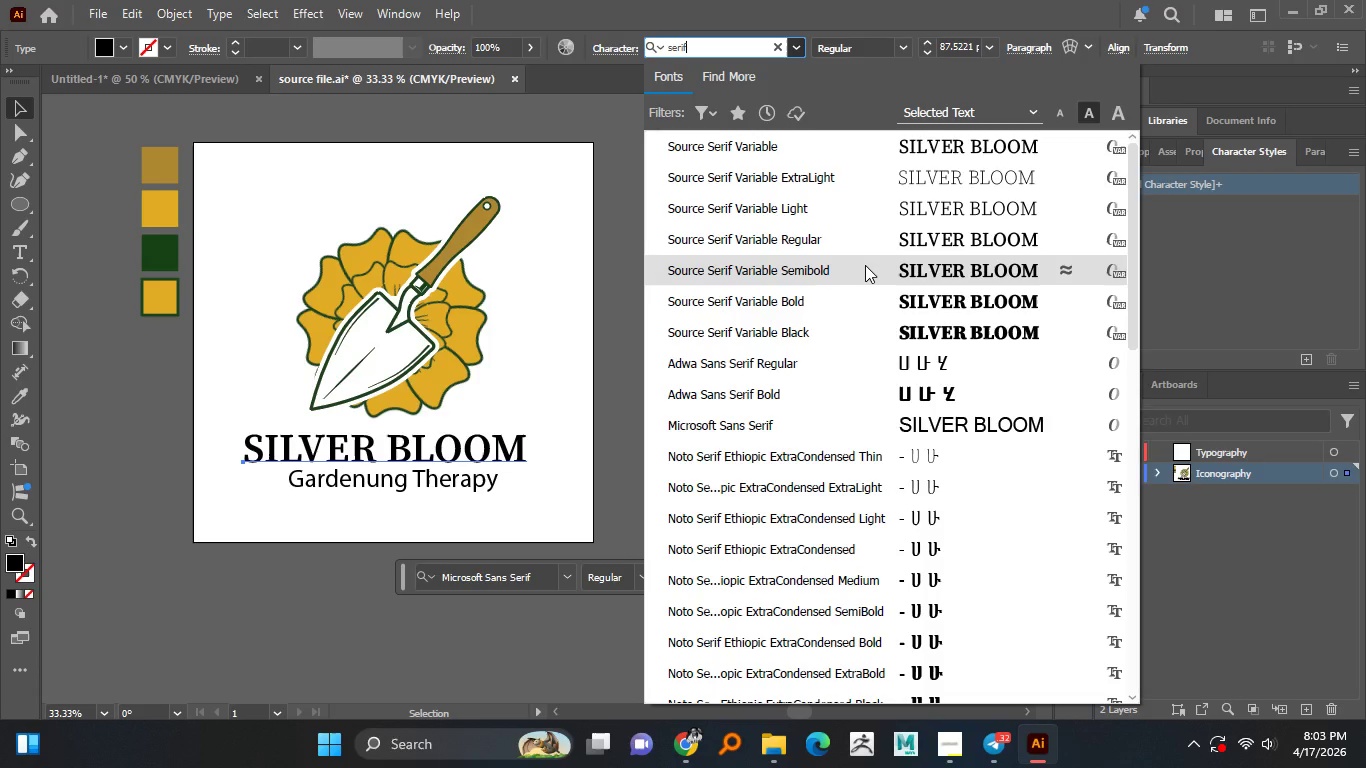 
scroll: coordinate [902, 299], scroll_direction: up, amount: 2.0
 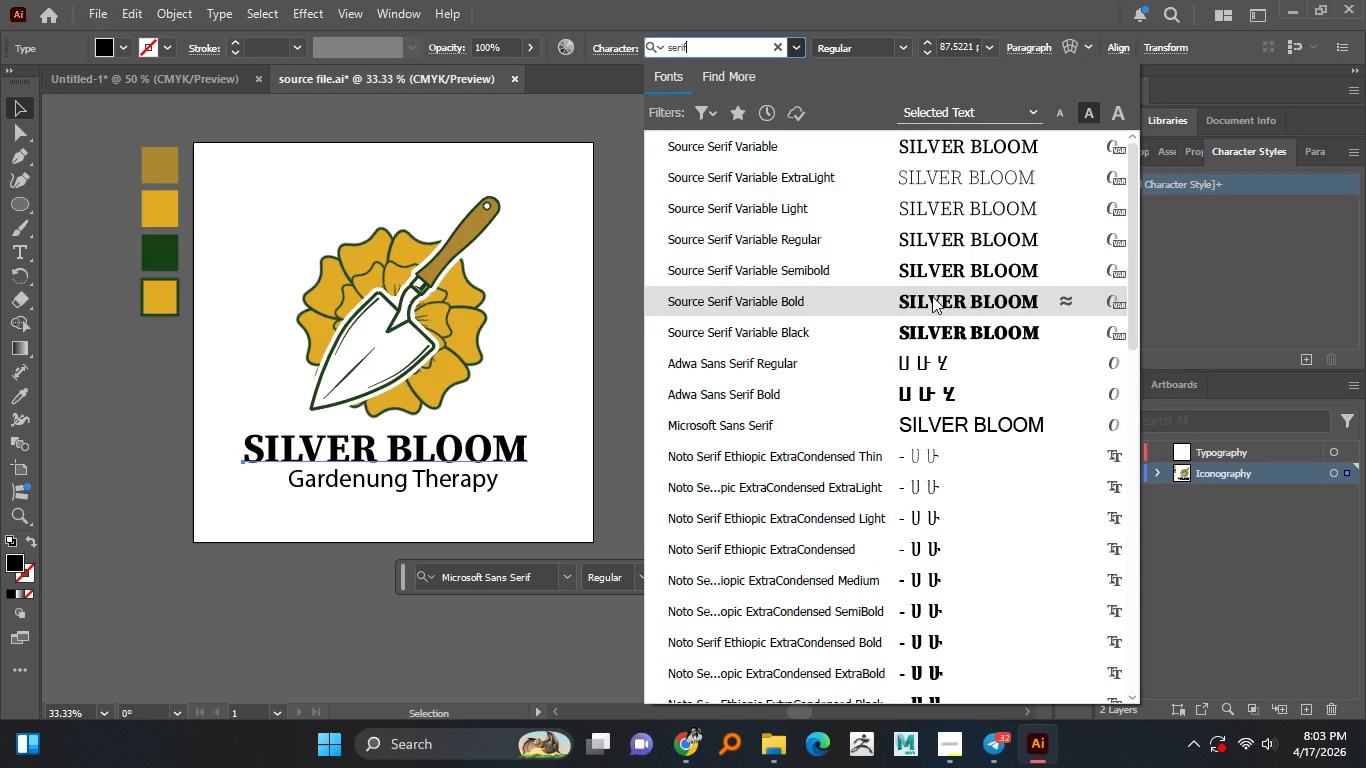 
wait(7.32)
 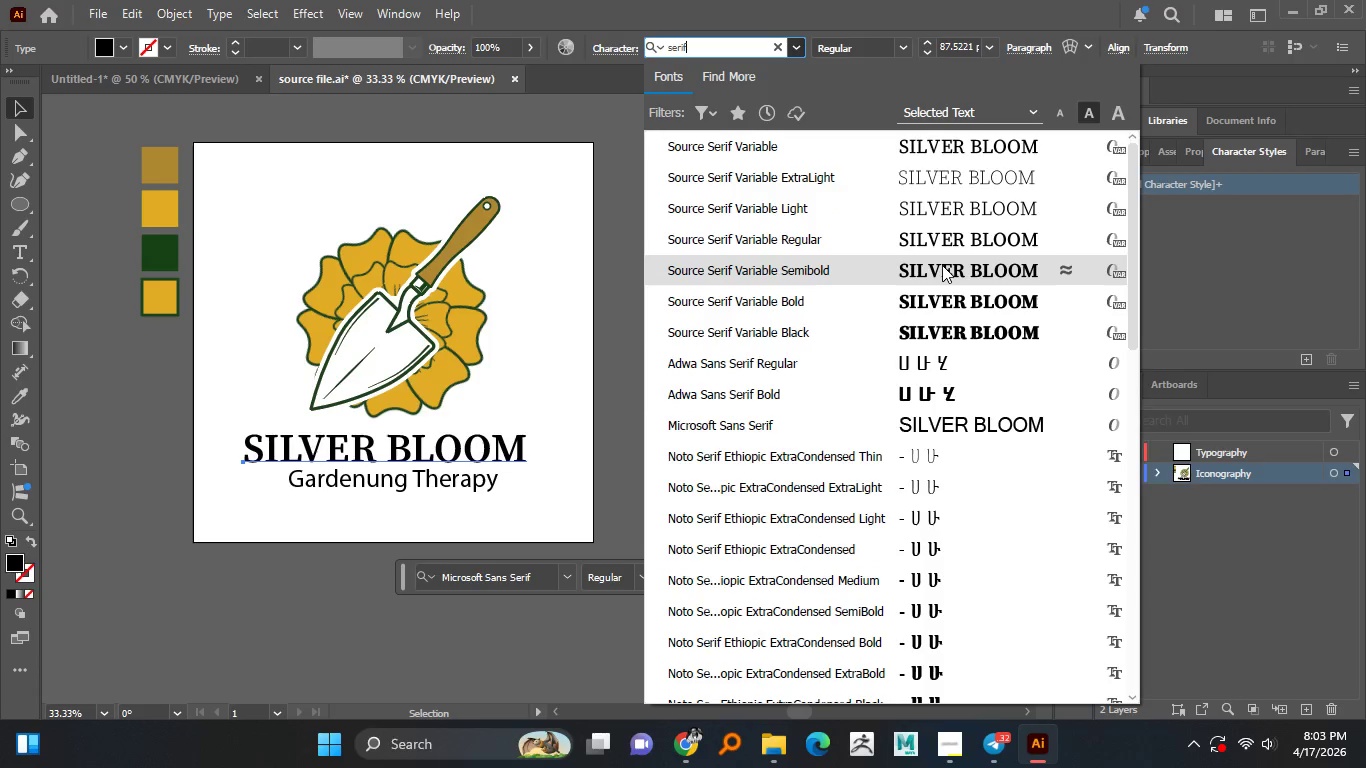 
left_click([932, 296])
 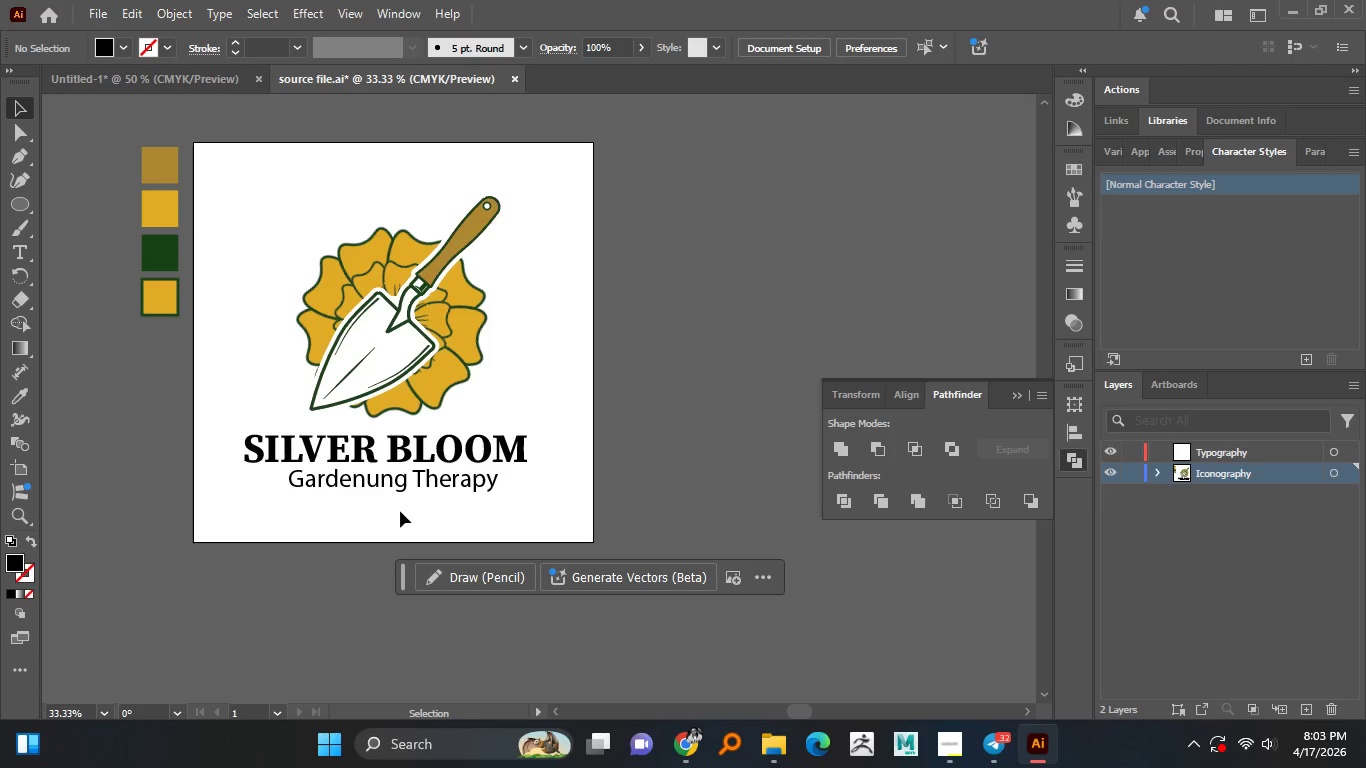 
left_click([413, 488])
 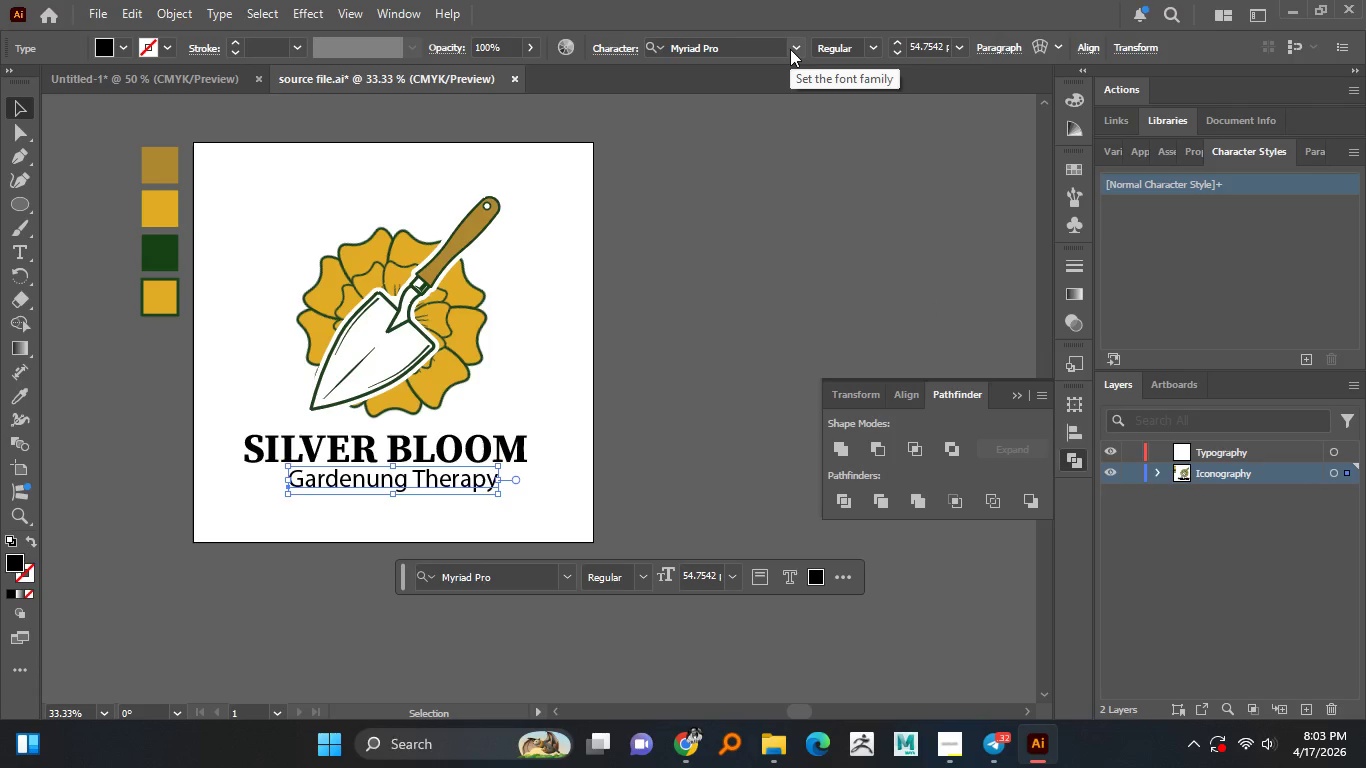 
left_click([802, 46])
 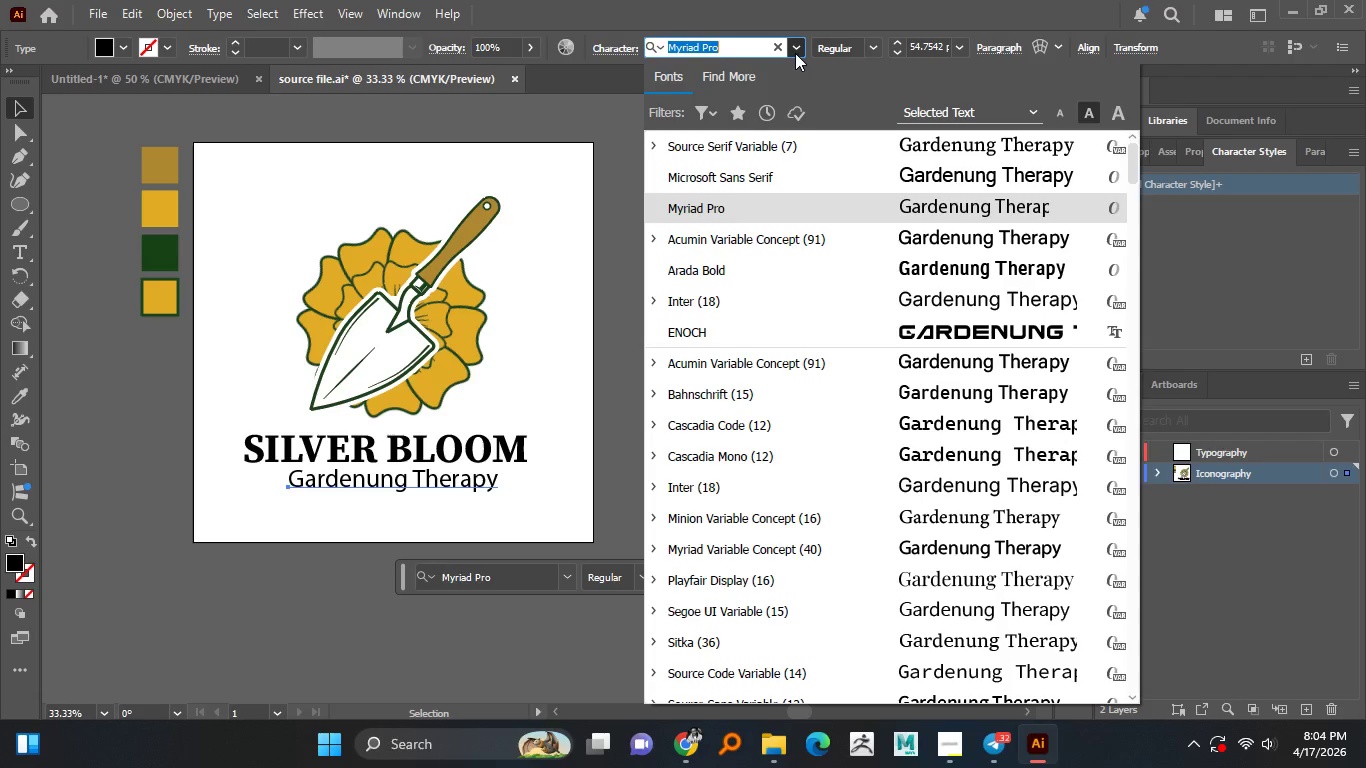 
wait(22.59)
 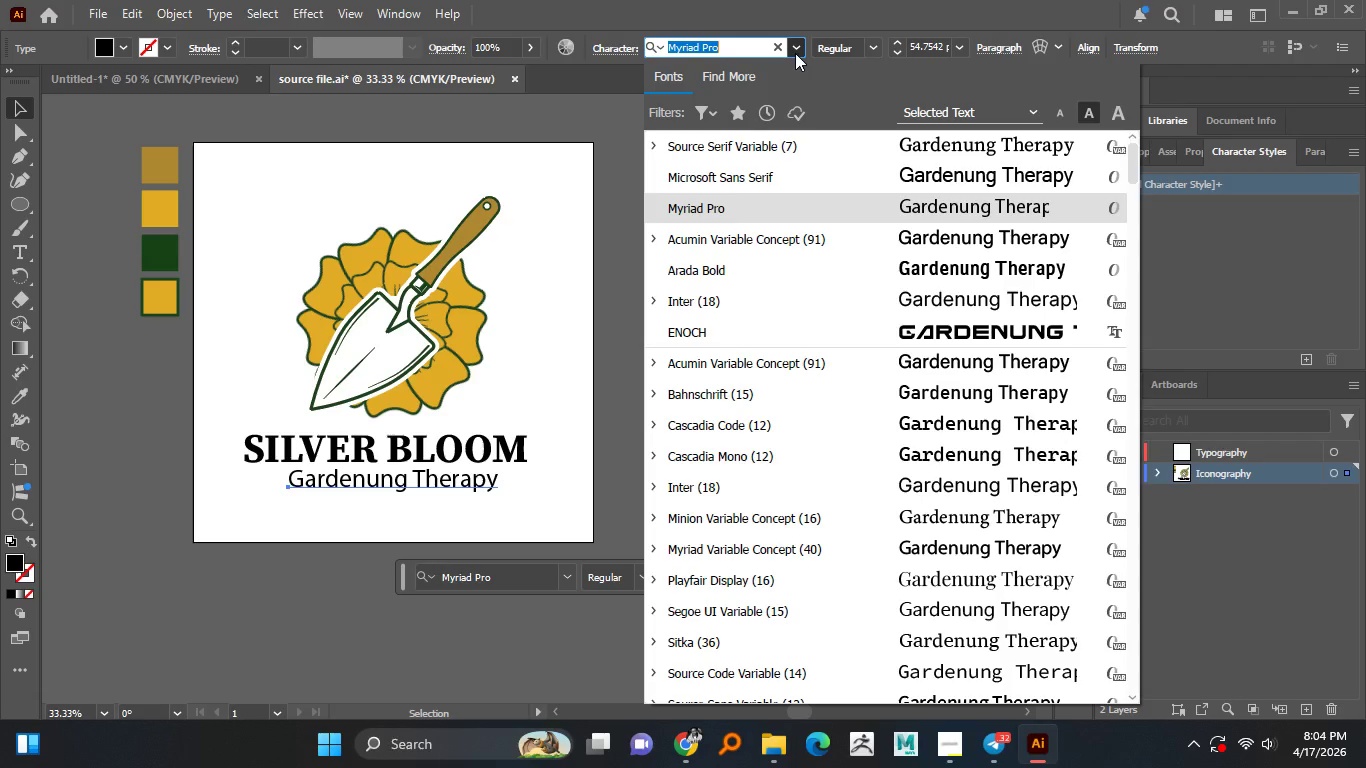 
left_click([475, 311])
 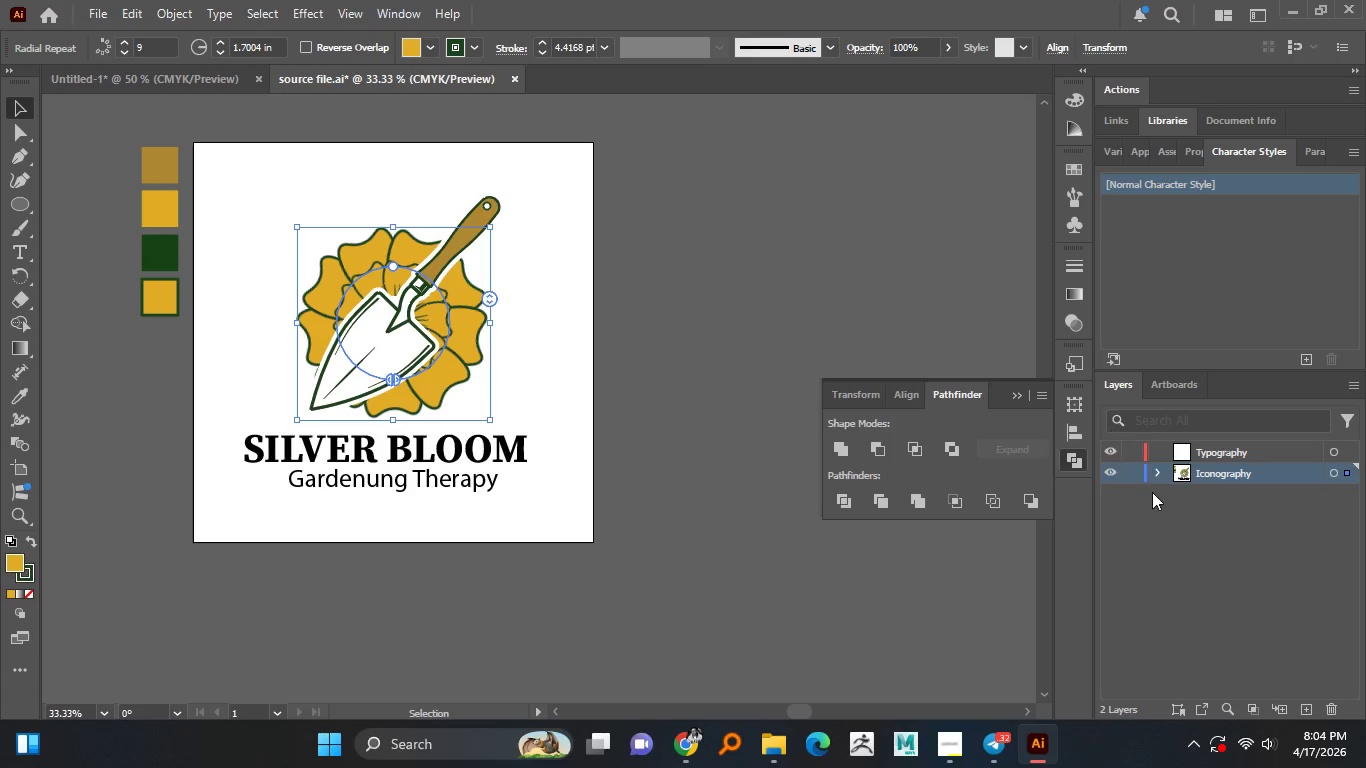 
left_click([1157, 478])
 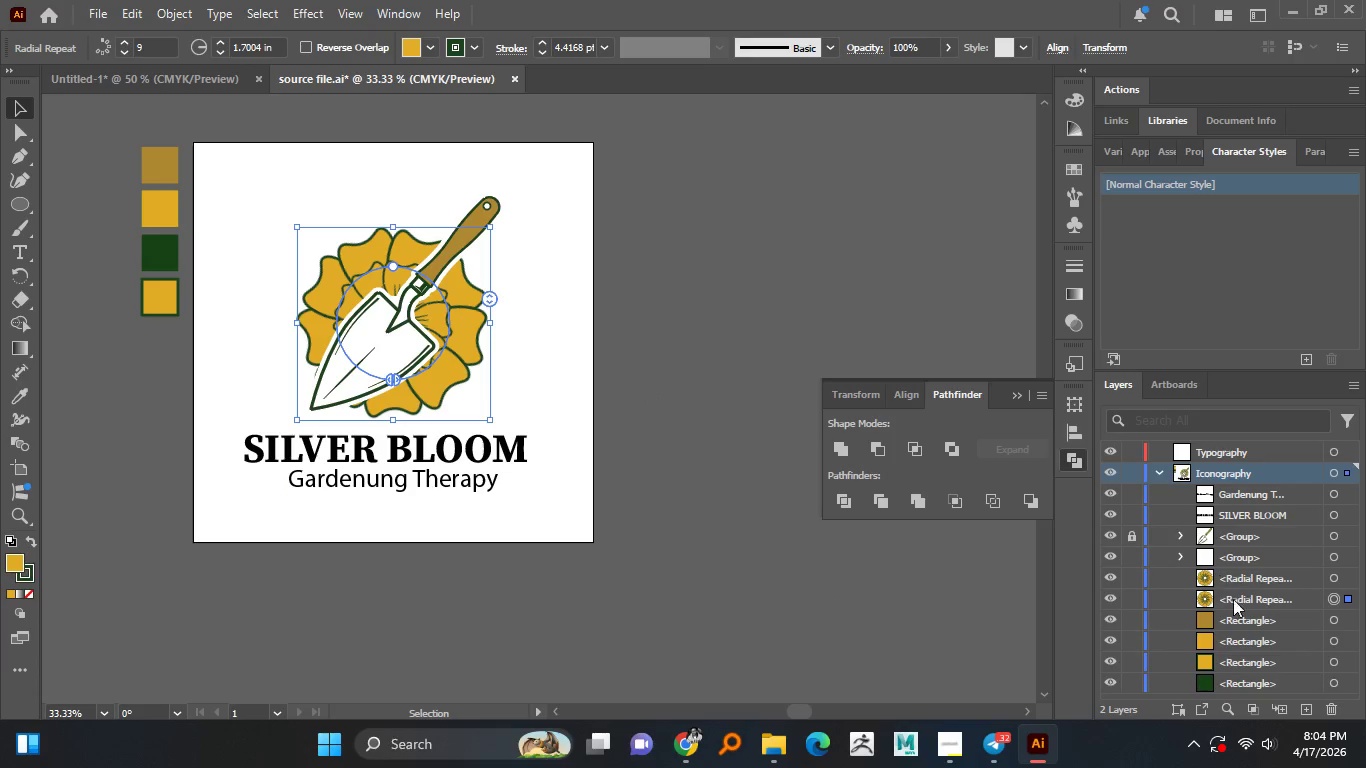 
left_click([1236, 602])
 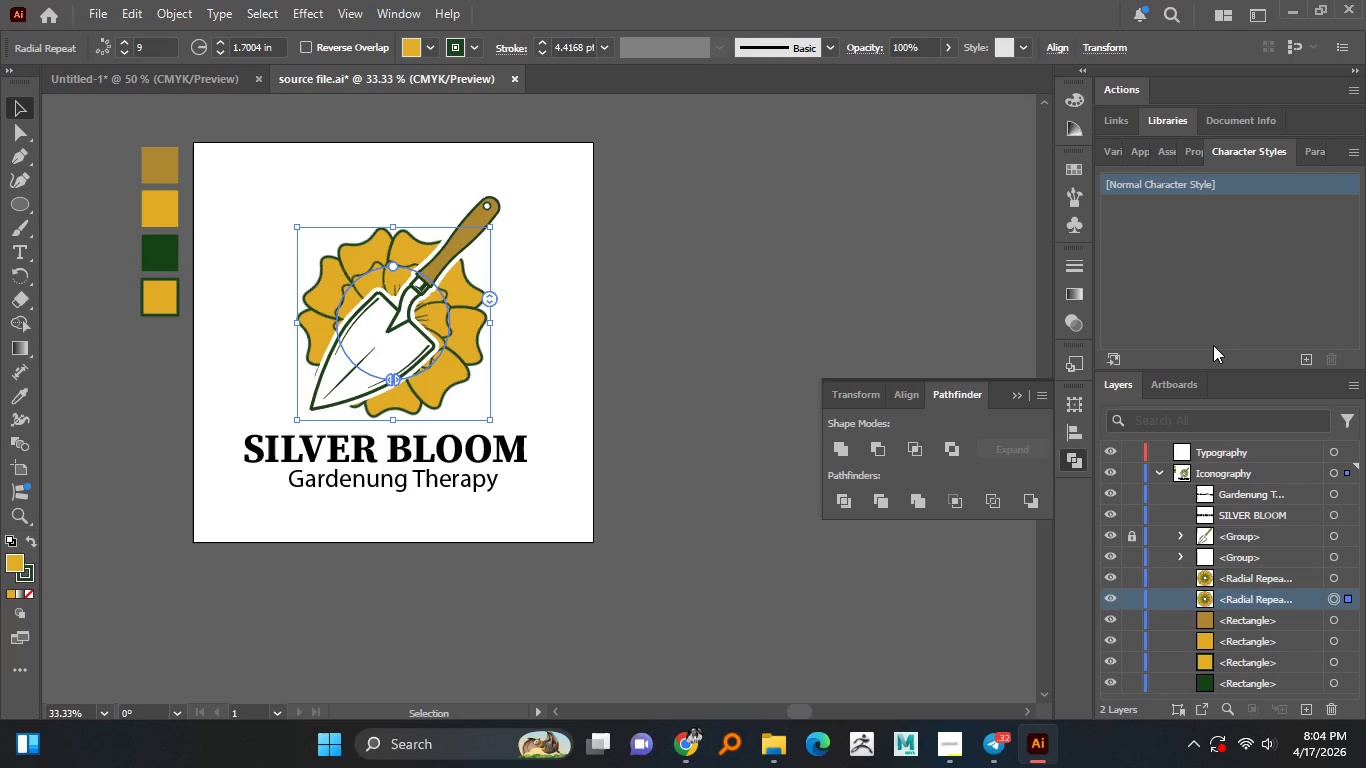 
wait(21.09)
 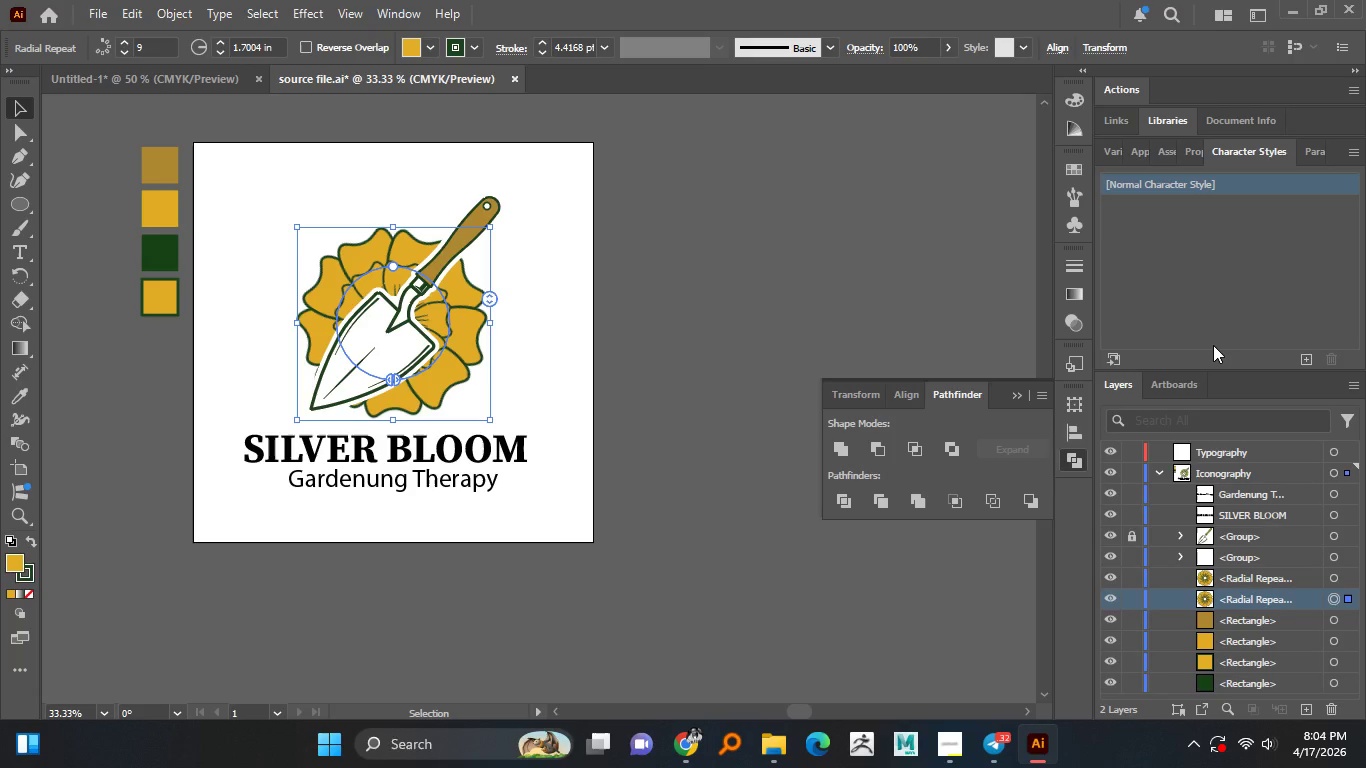 
right_click([1275, 595])
 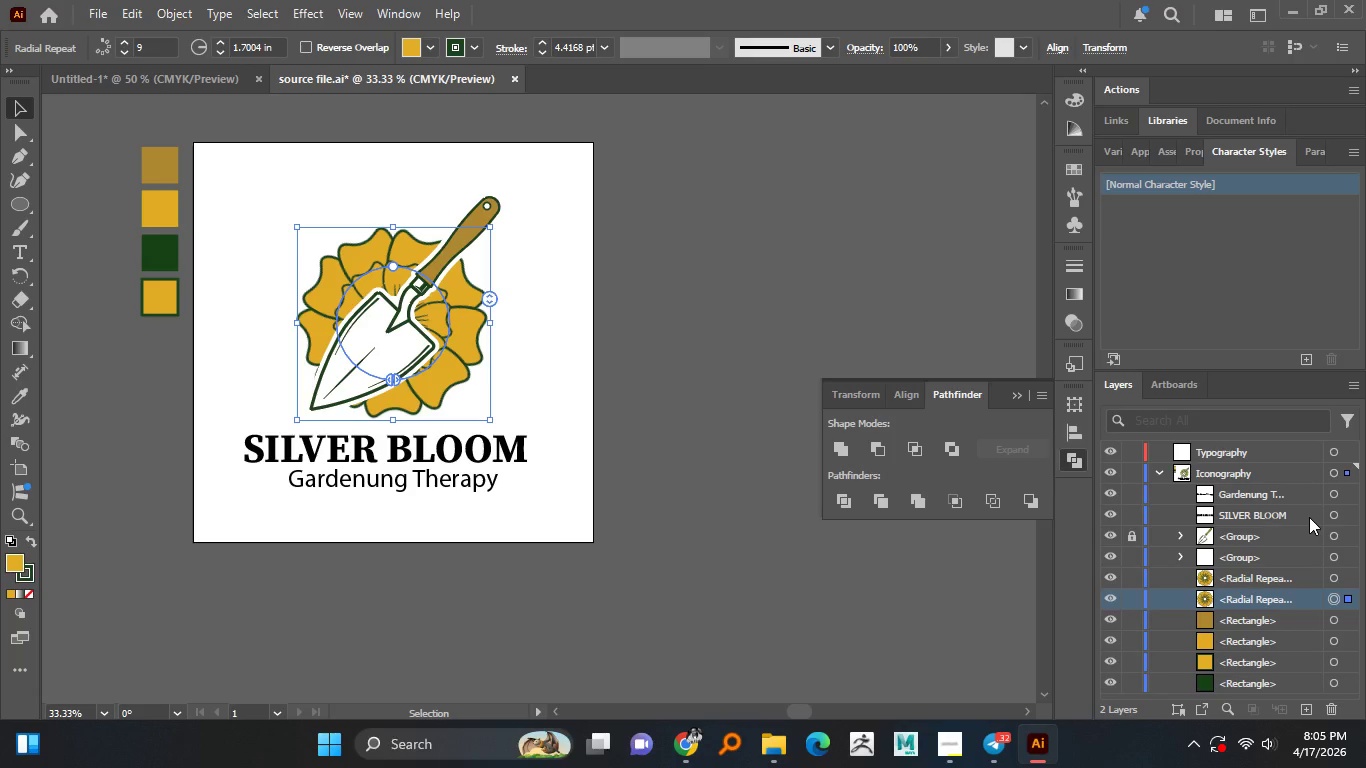 
wait(58.61)
 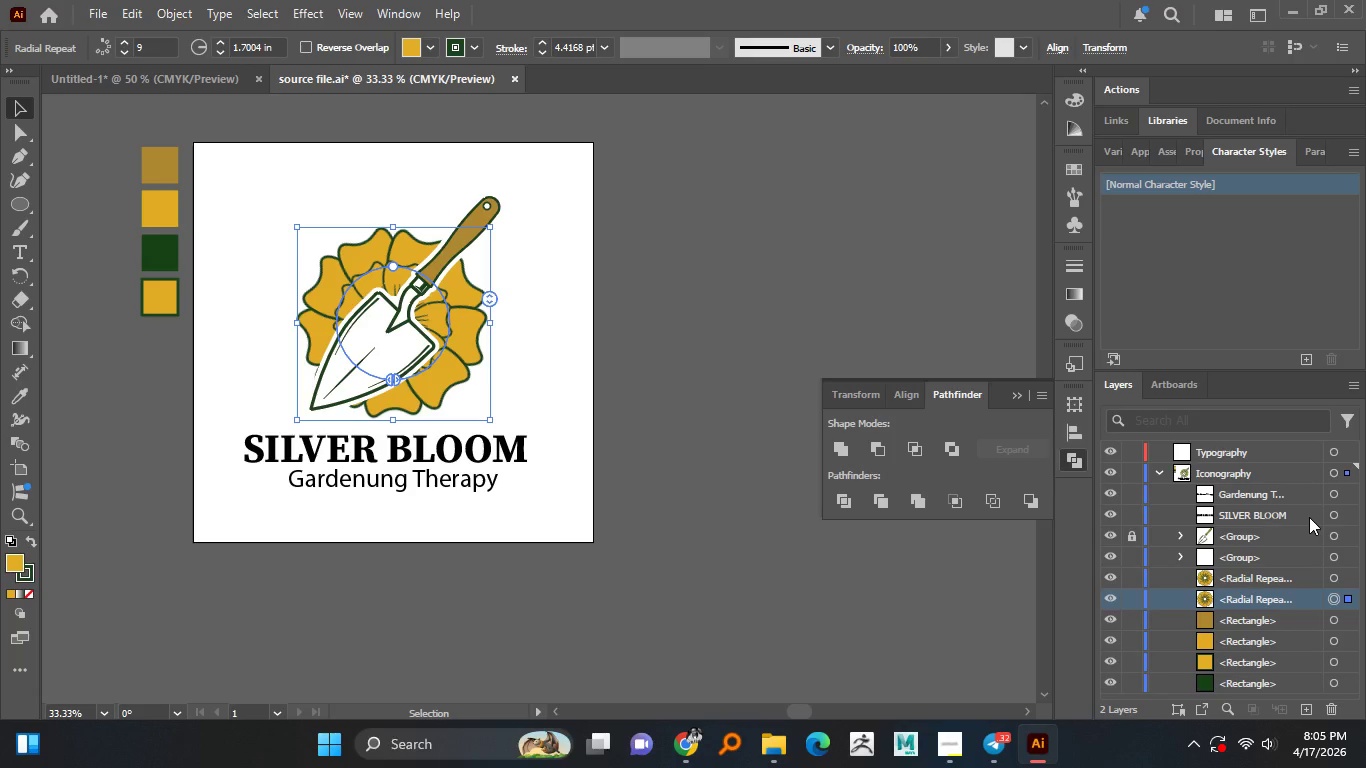 
scroll: coordinate [664, 420], scroll_direction: up, amount: 1.0
 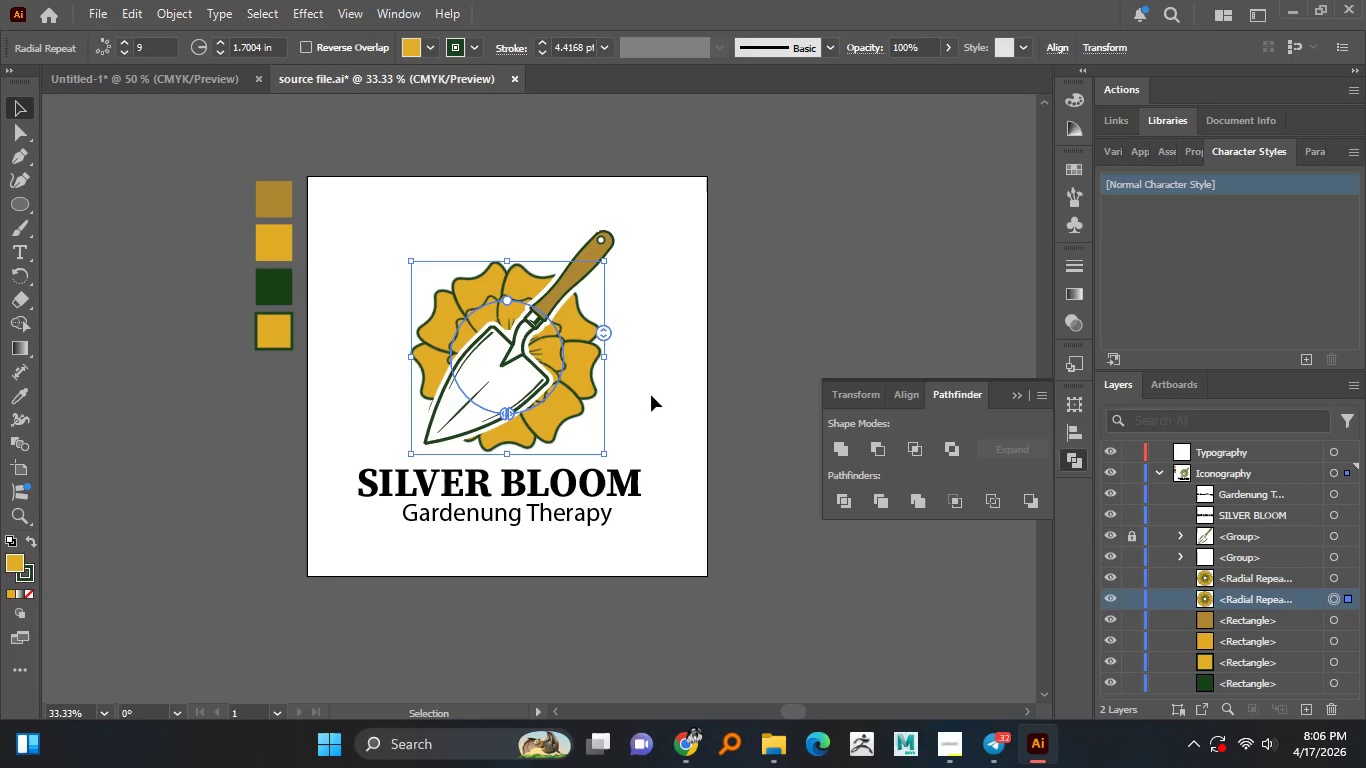 
wait(36.88)
 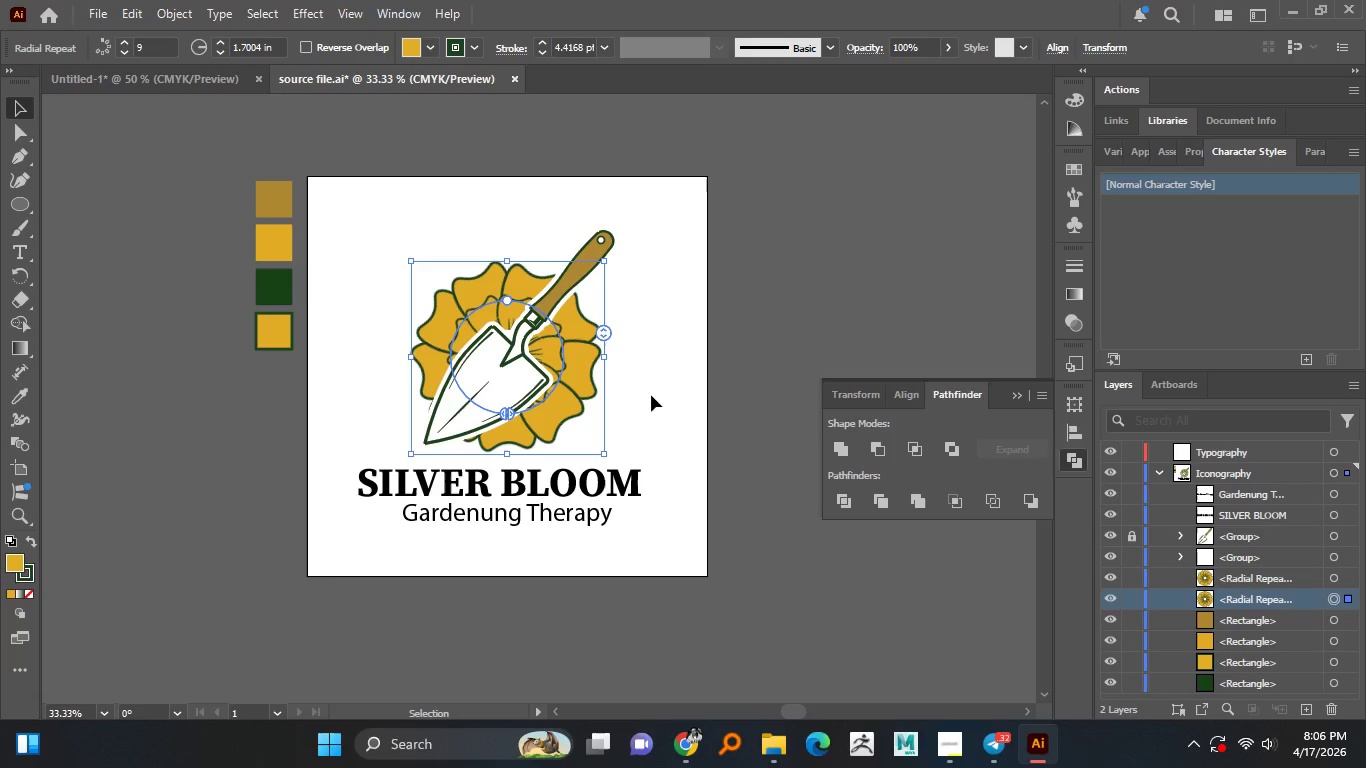 
left_click([606, 213])
 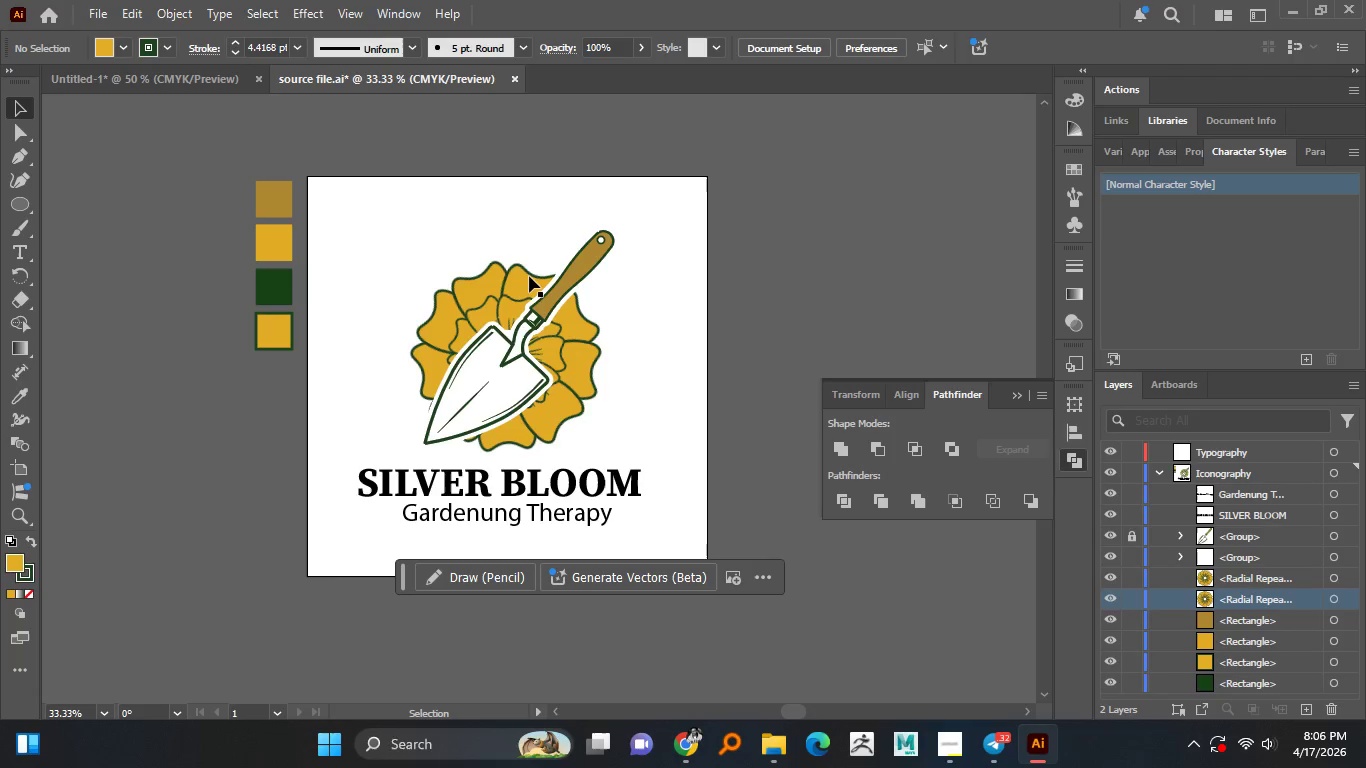 
left_click([529, 276])
 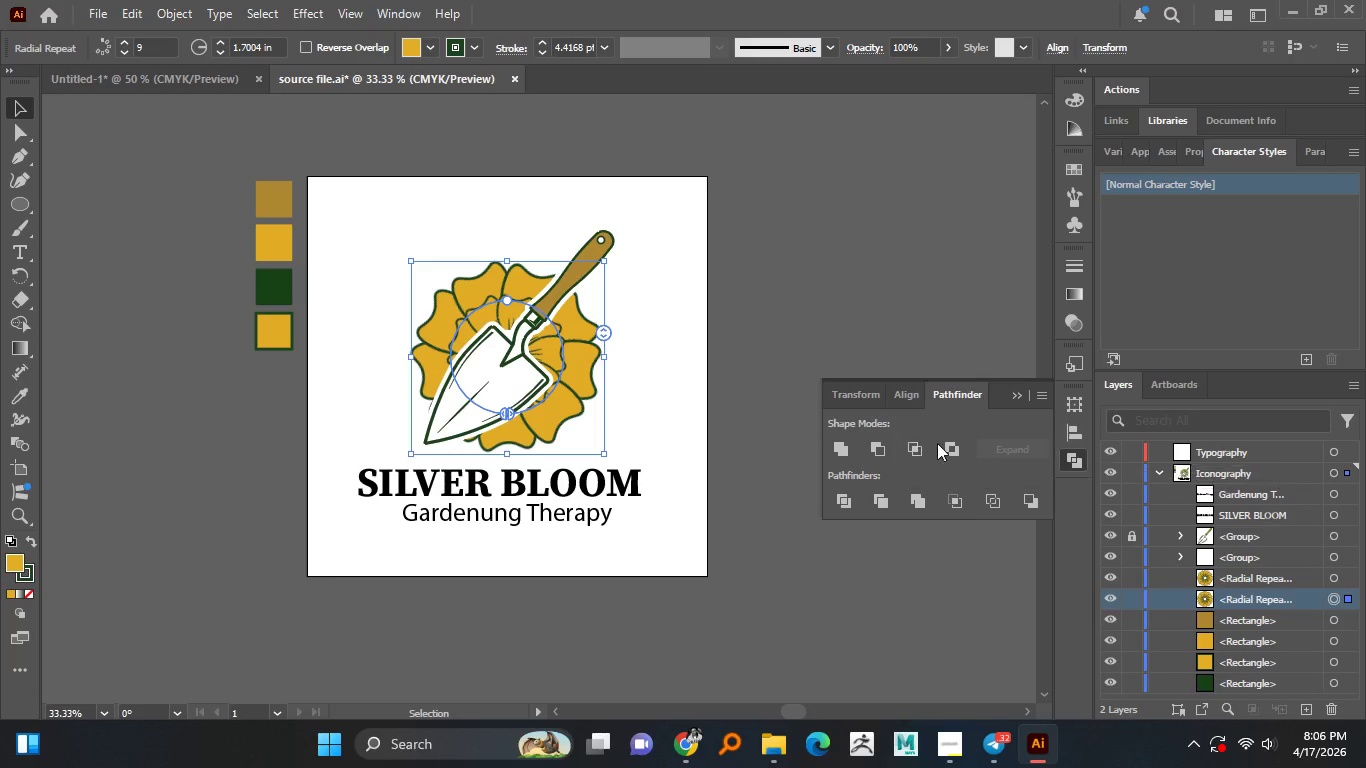 
wait(9.61)
 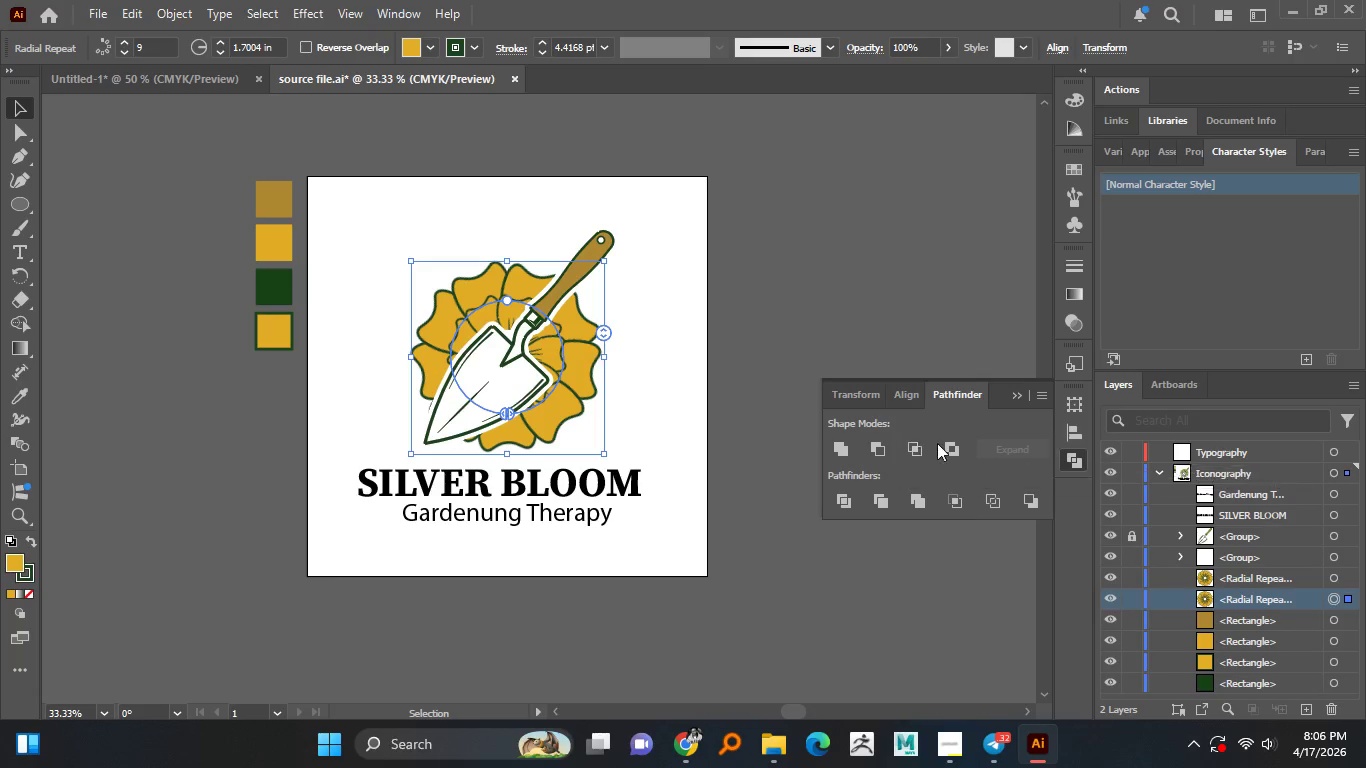 
mouse_move([989, 493])
 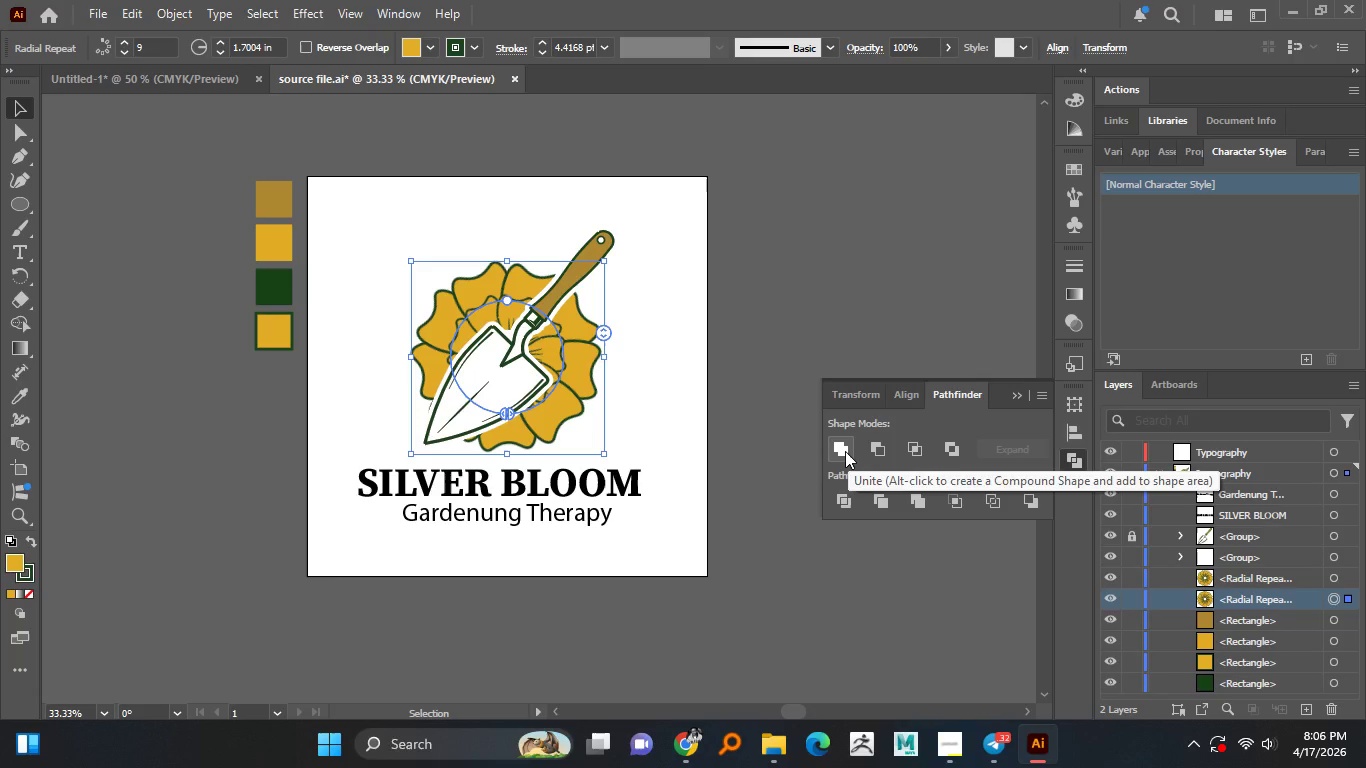 
left_click([845, 451])
 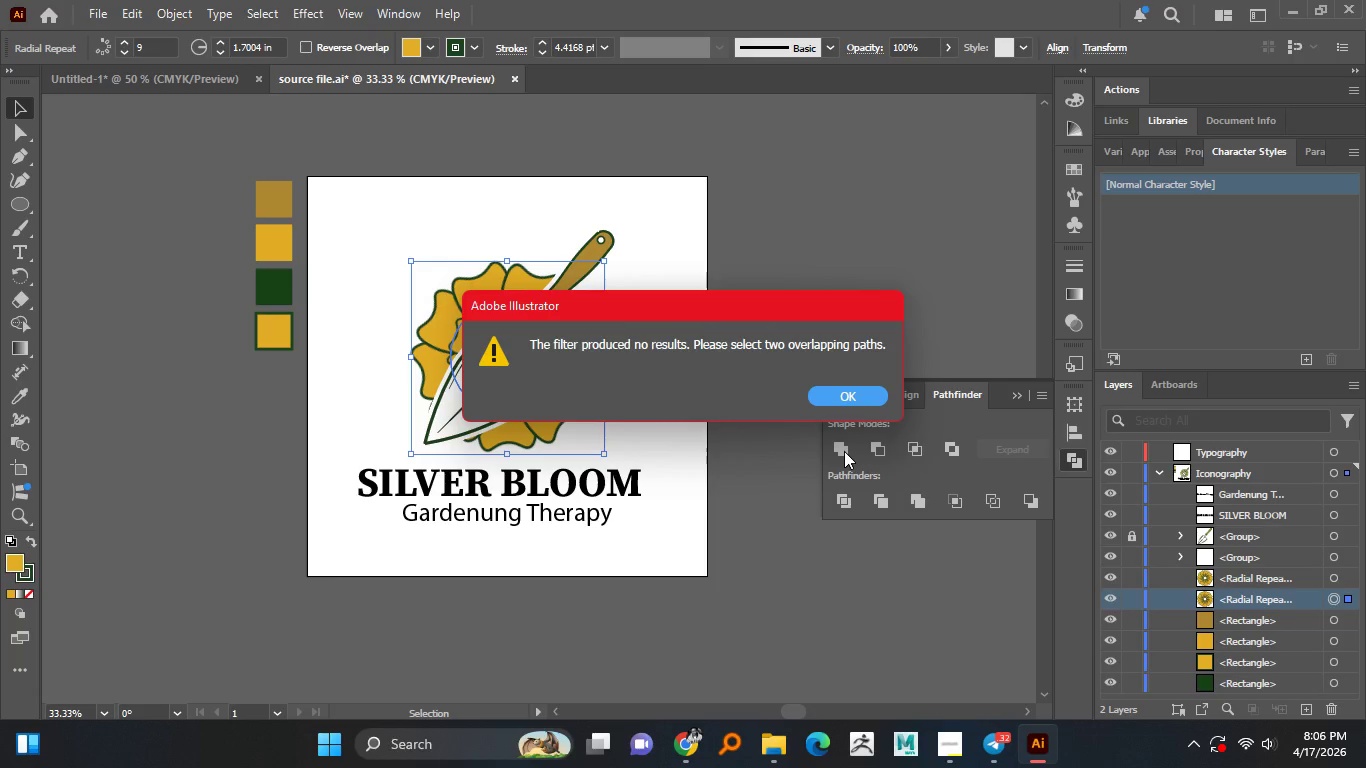 
wait(7.23)
 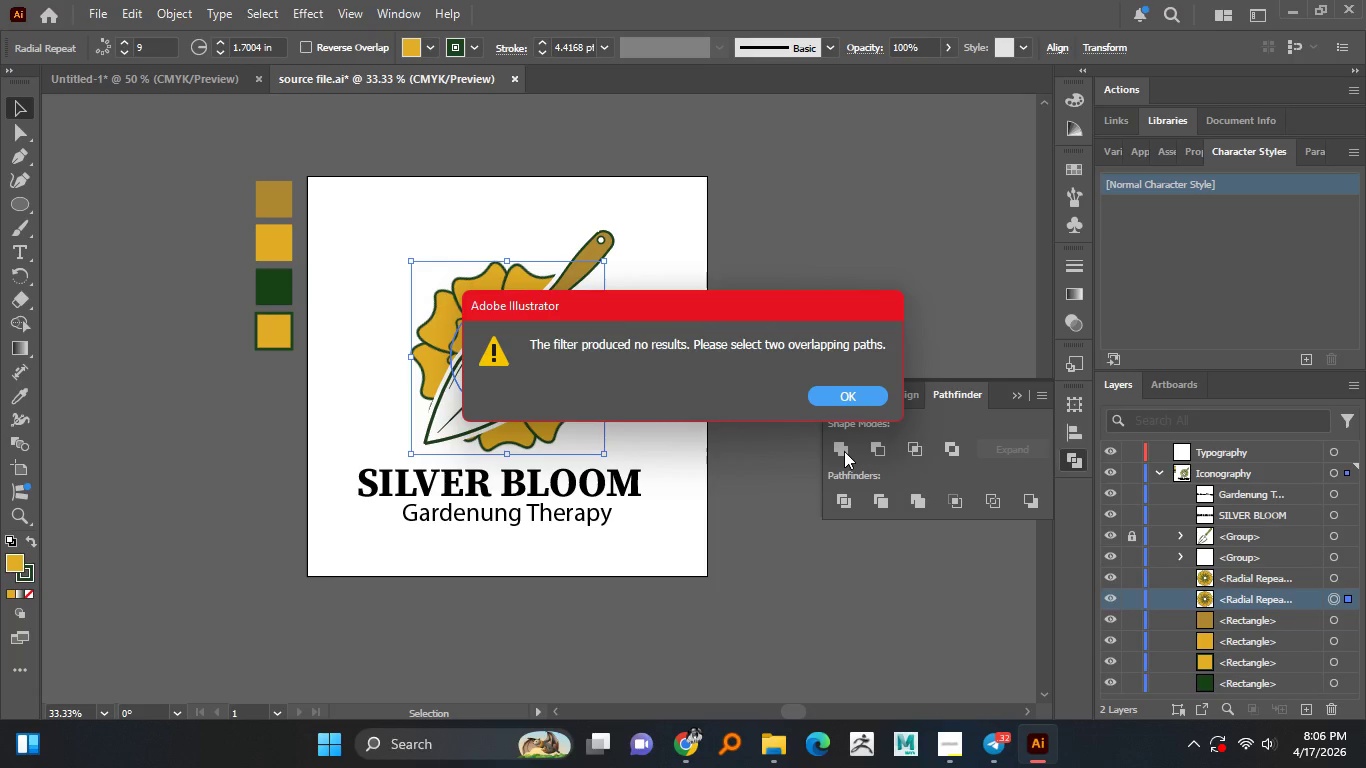 
left_click([815, 396])
 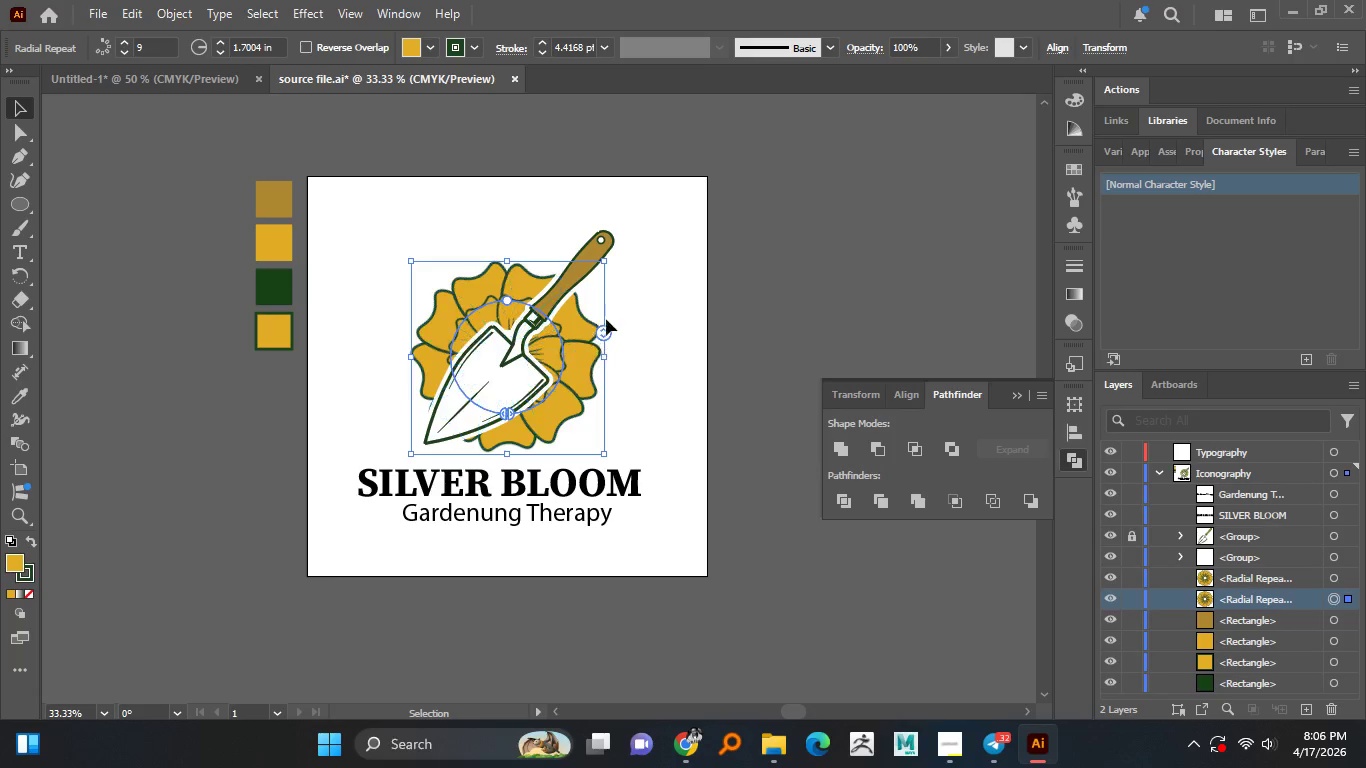 
right_click([597, 345])
 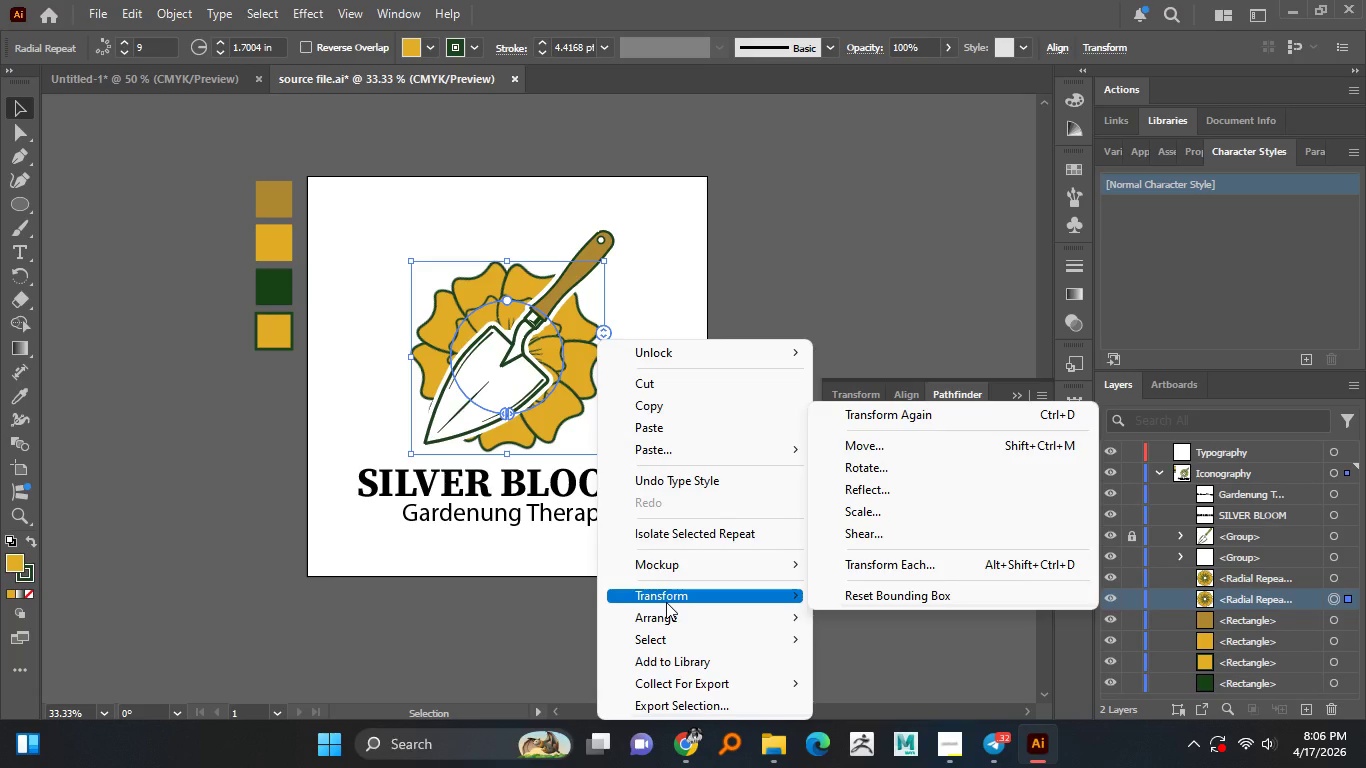 
wait(6.1)
 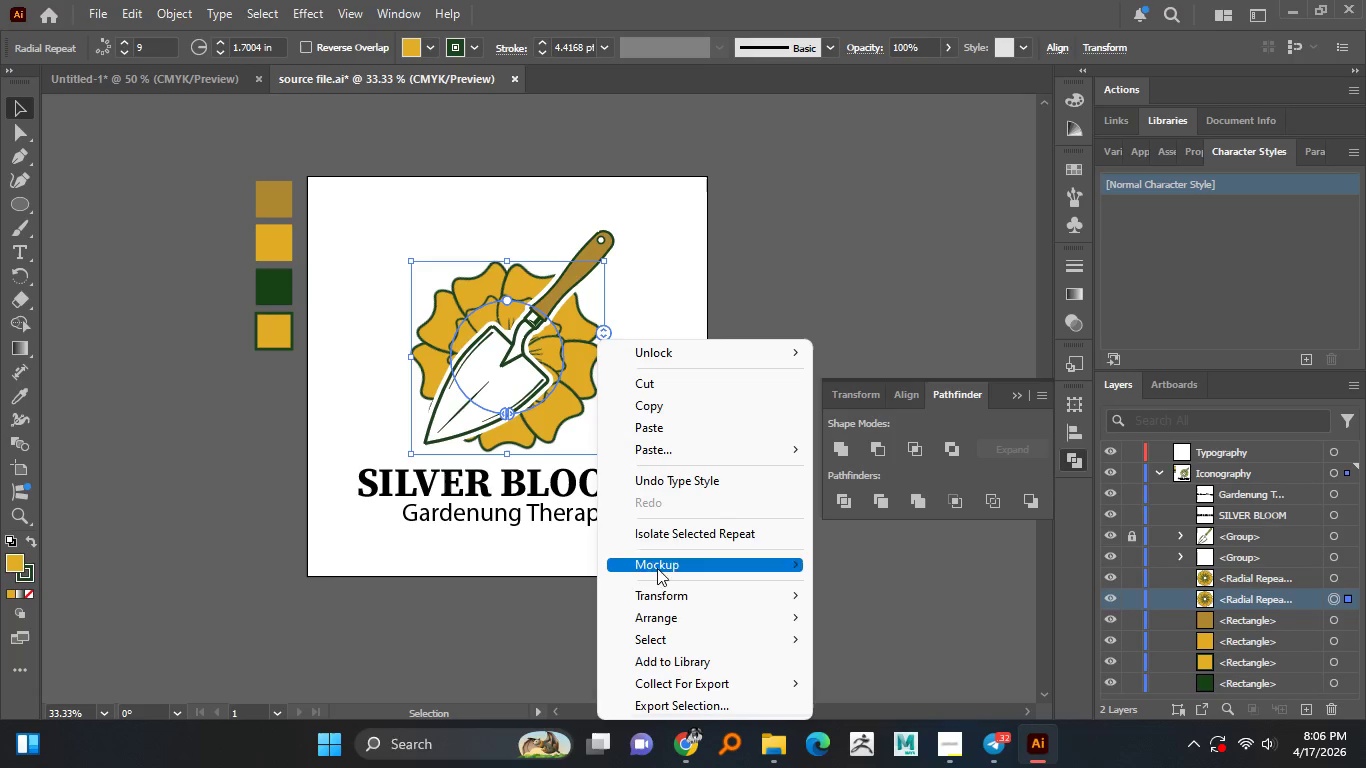 
mouse_move([695, 665])
 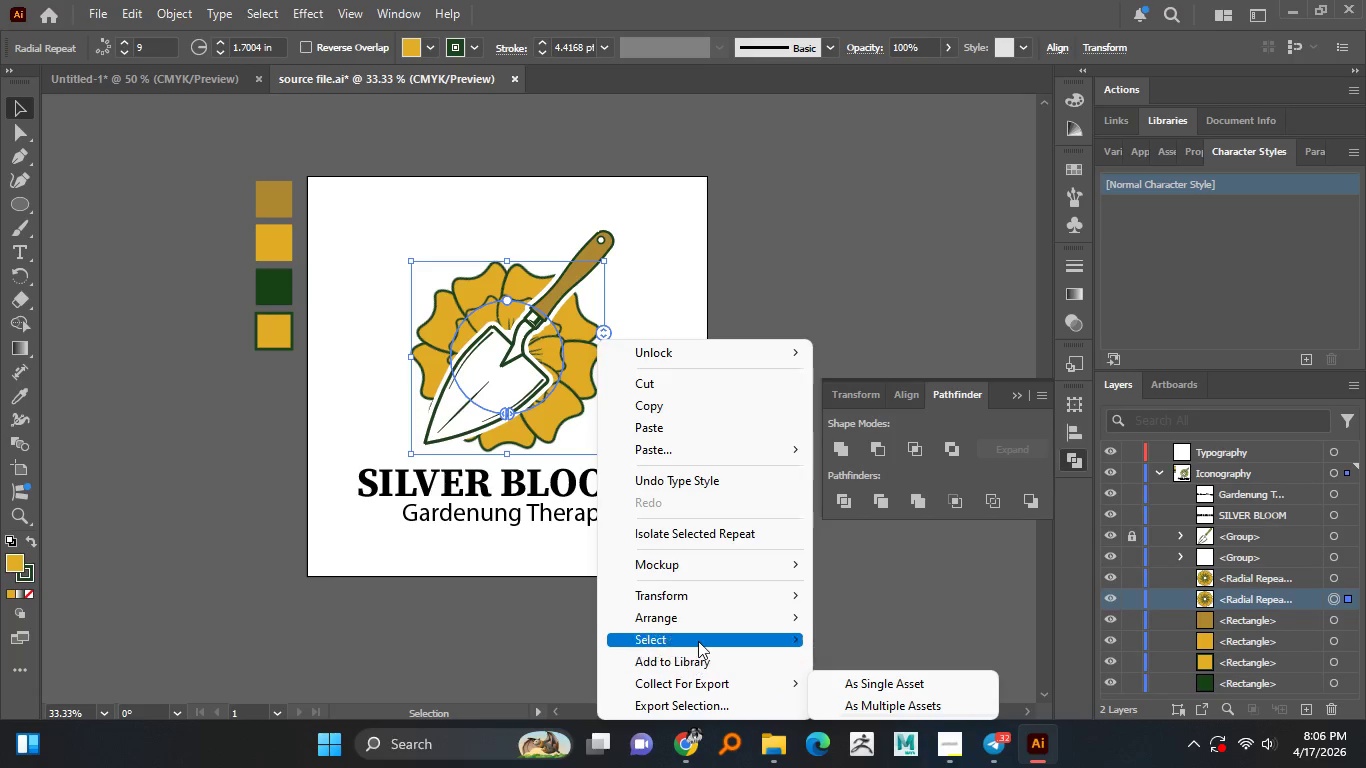 
mouse_move([695, 622])
 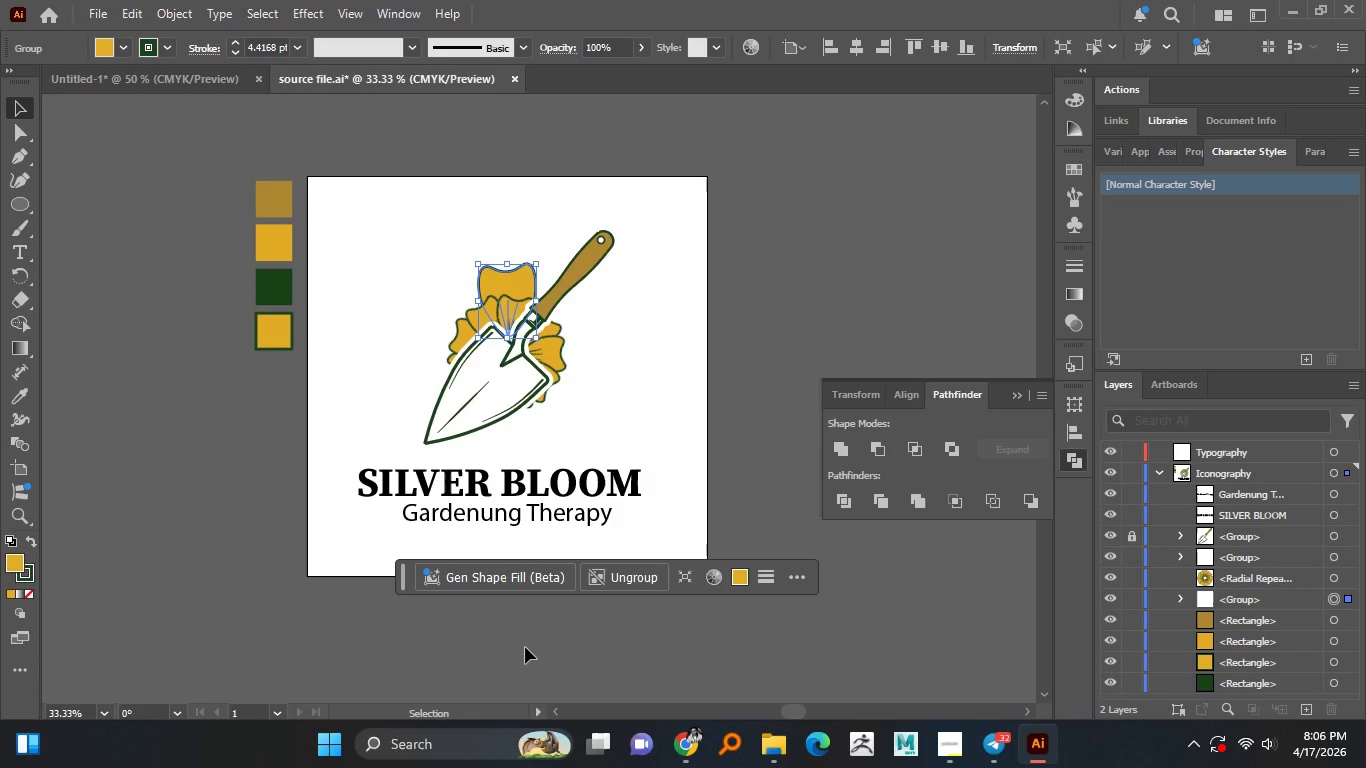 
wait(10.19)
 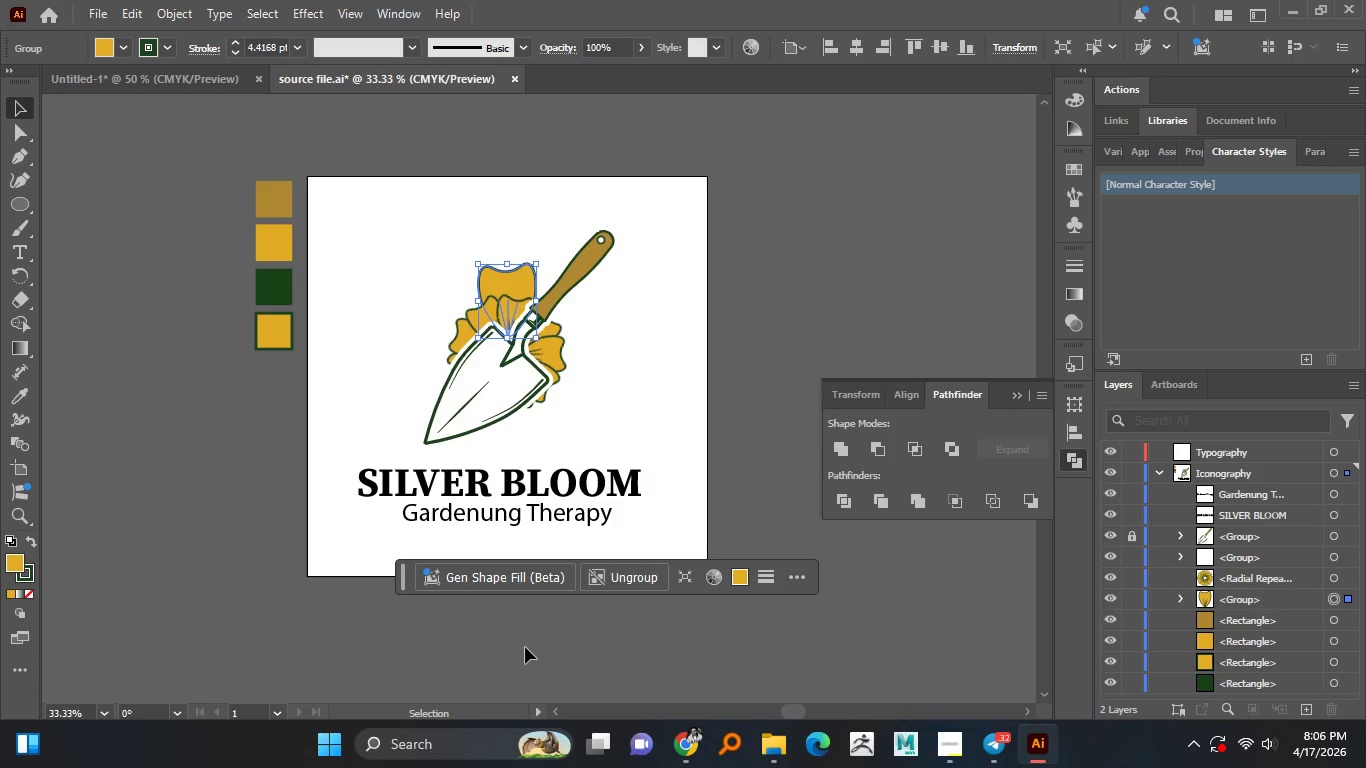 
key(Control+Z)
 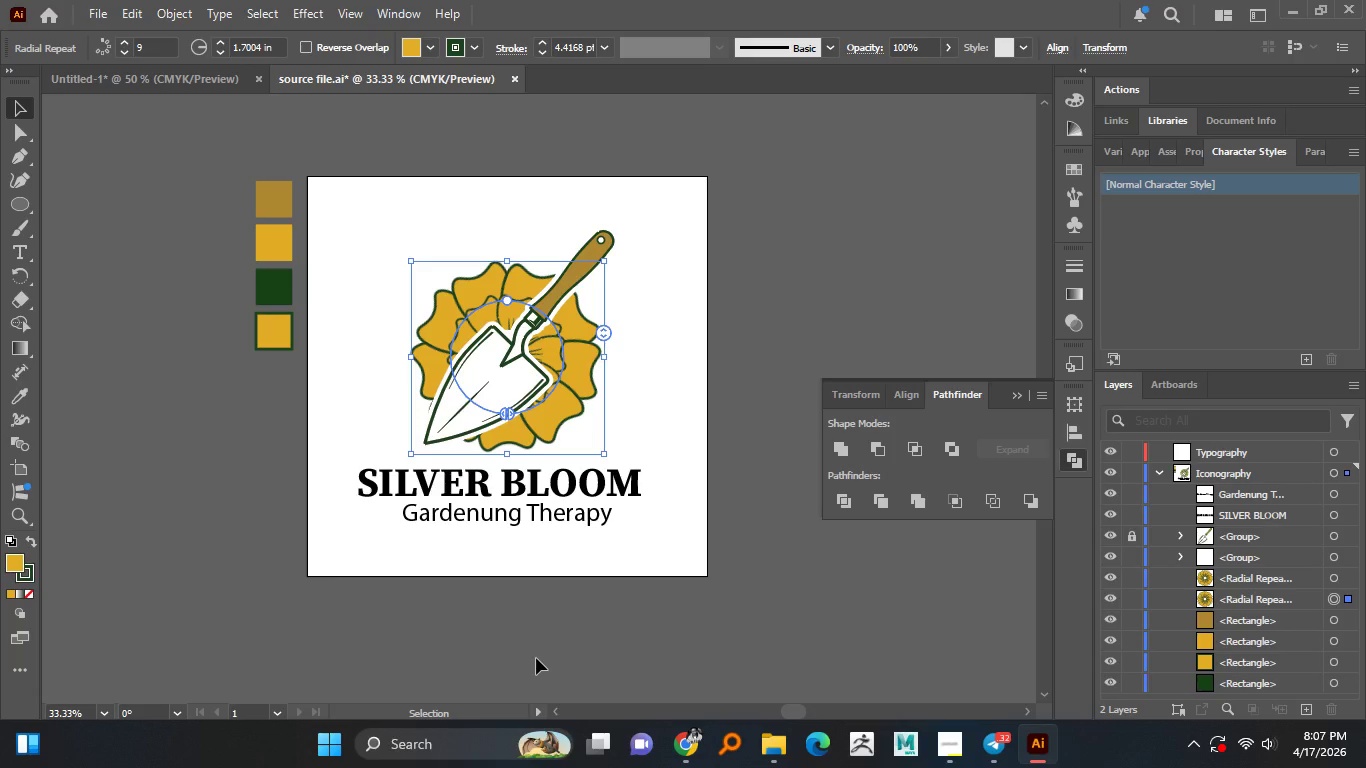 
wait(27.23)
 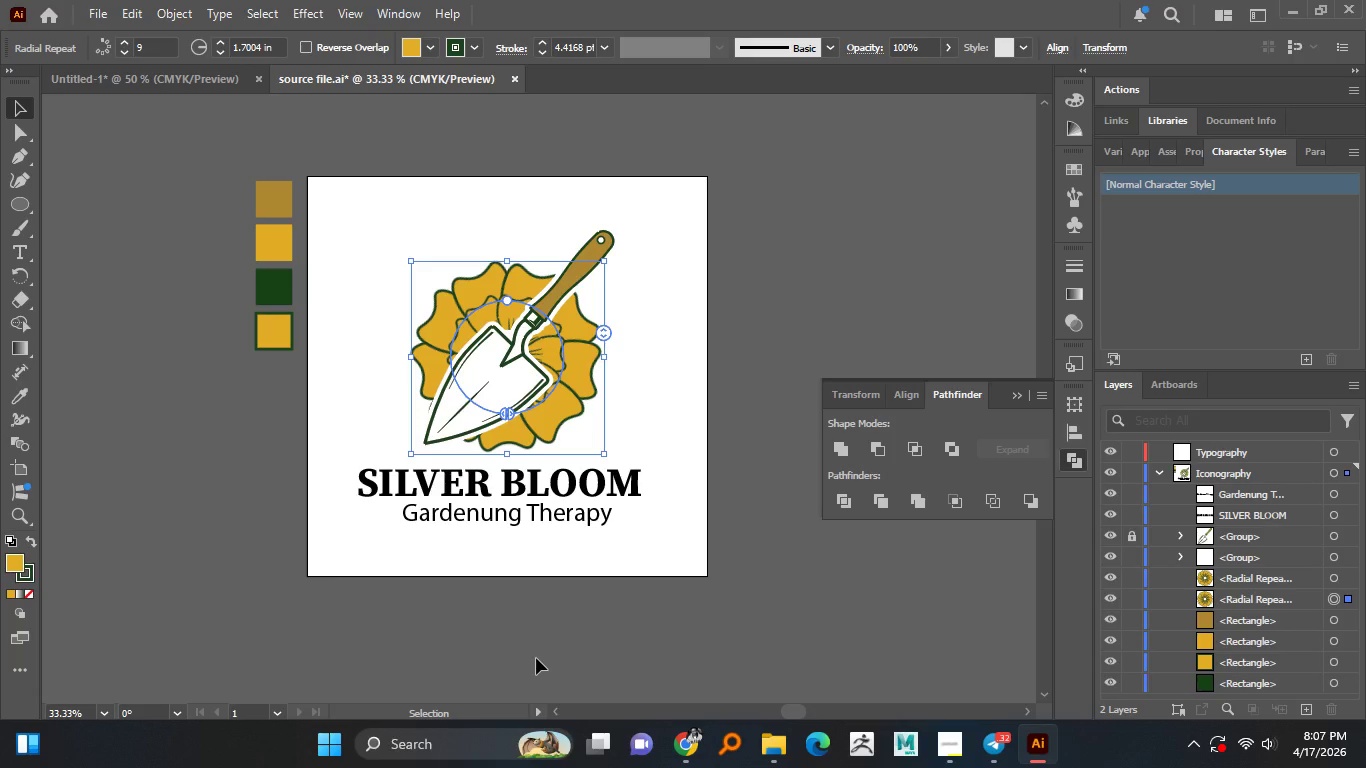 
left_click([566, 533])
 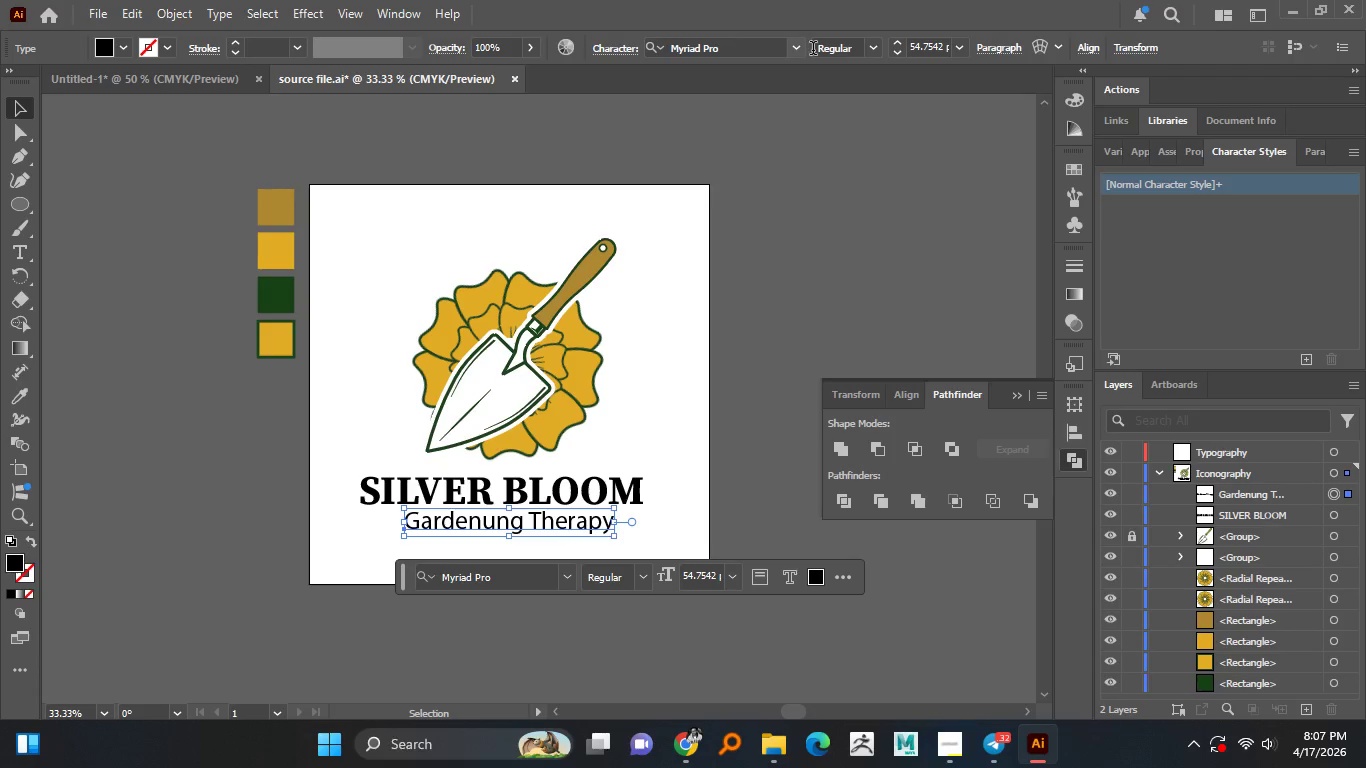 
left_click([802, 52])
 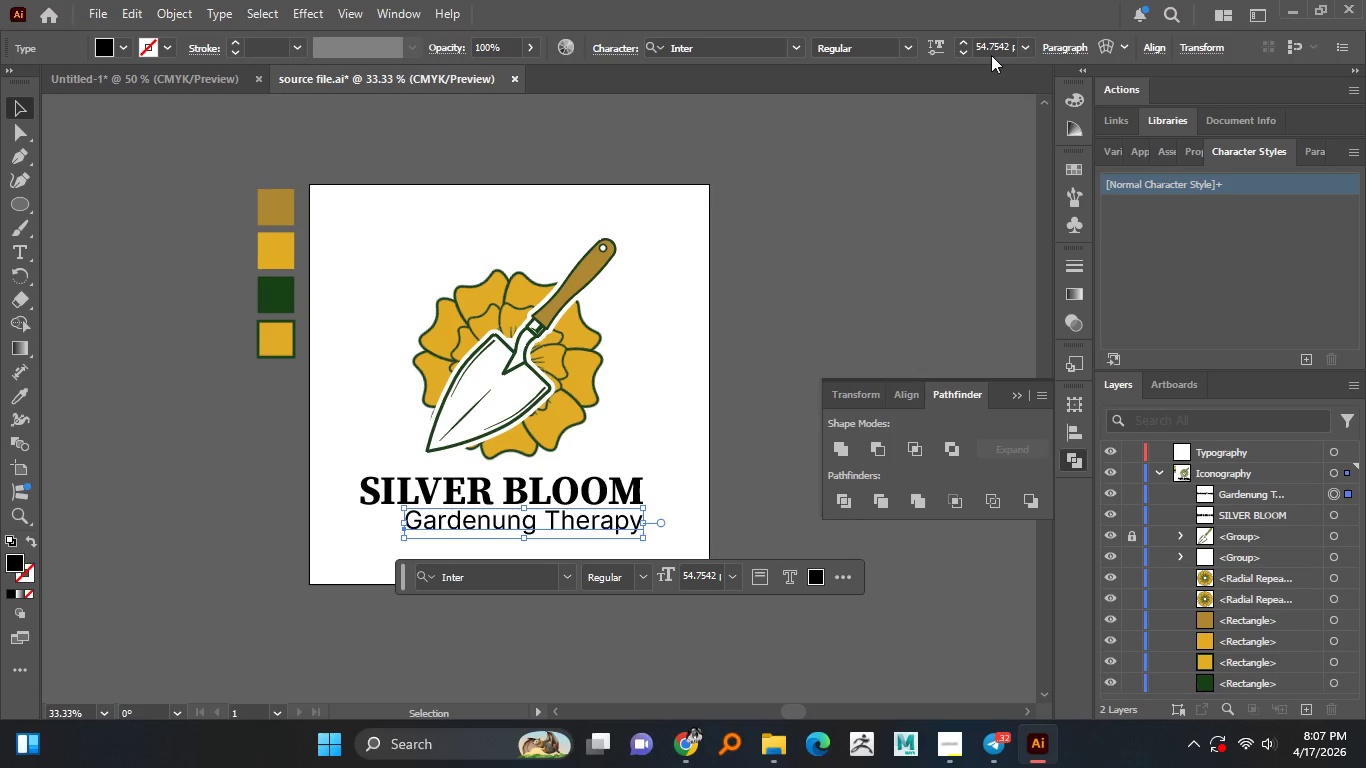 
wait(6.22)
 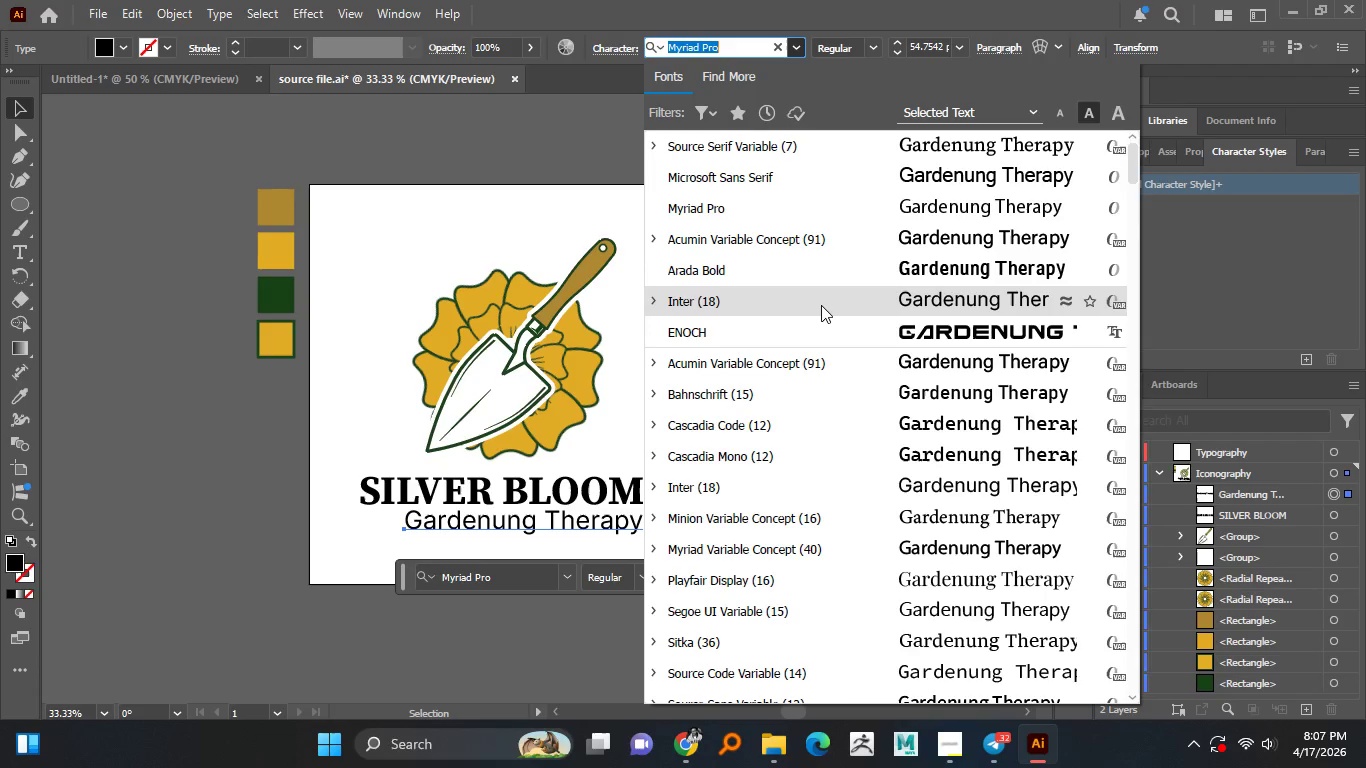 
left_click([1150, 49])
 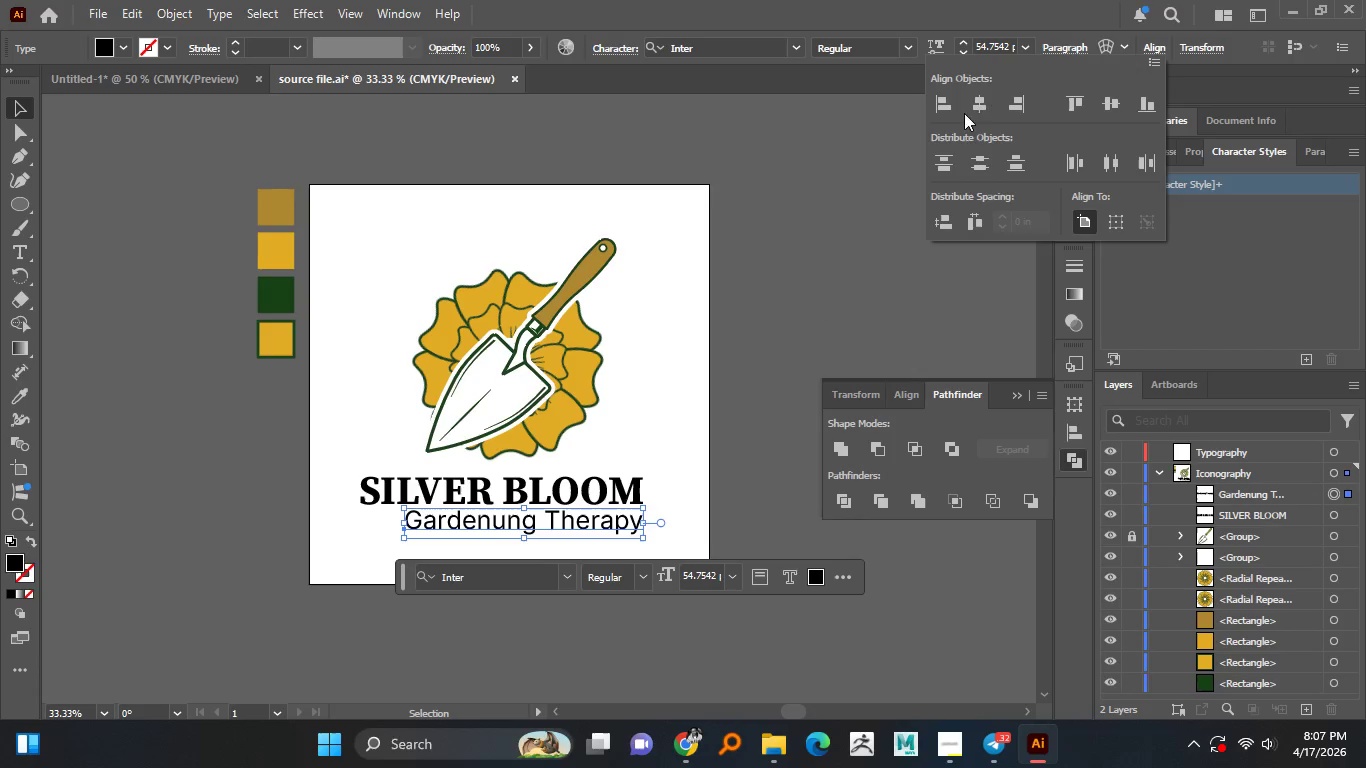 
left_click([982, 108])
 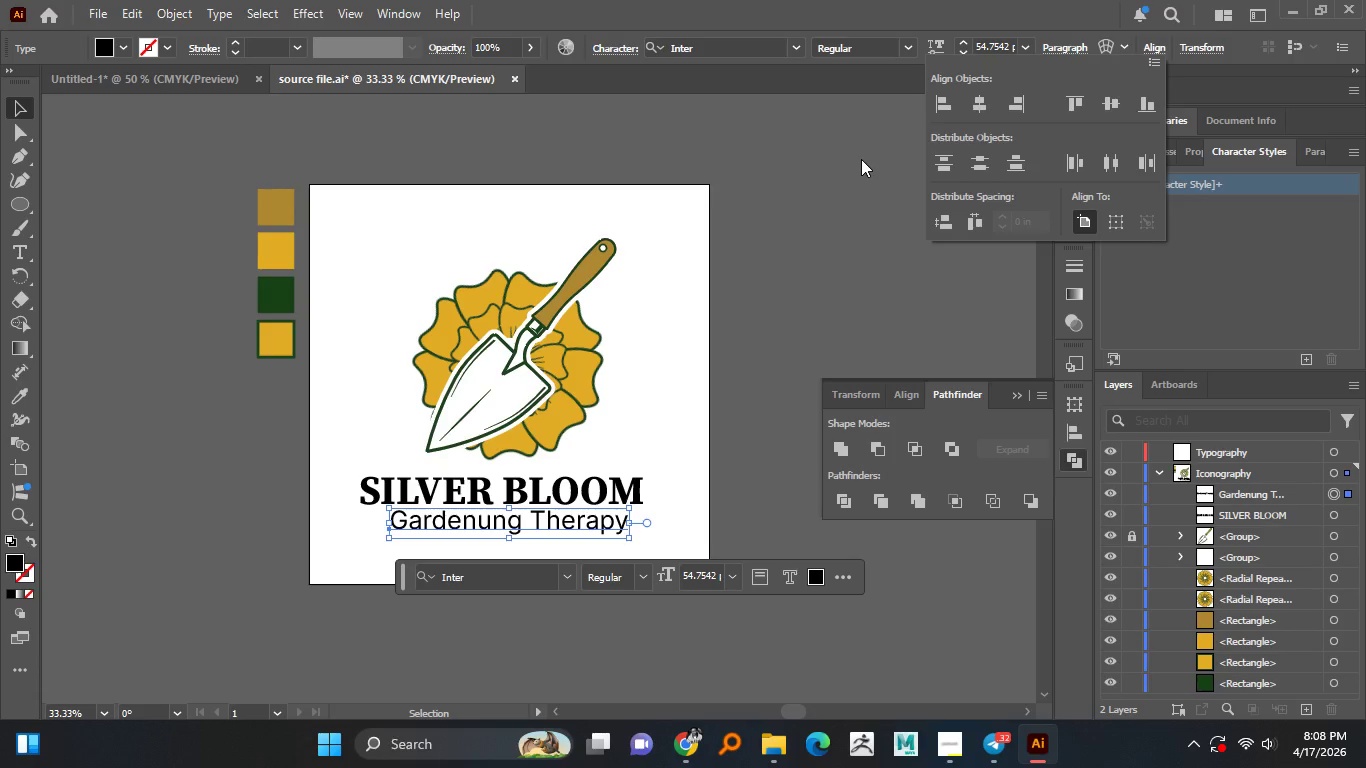 
wait(66.84)
 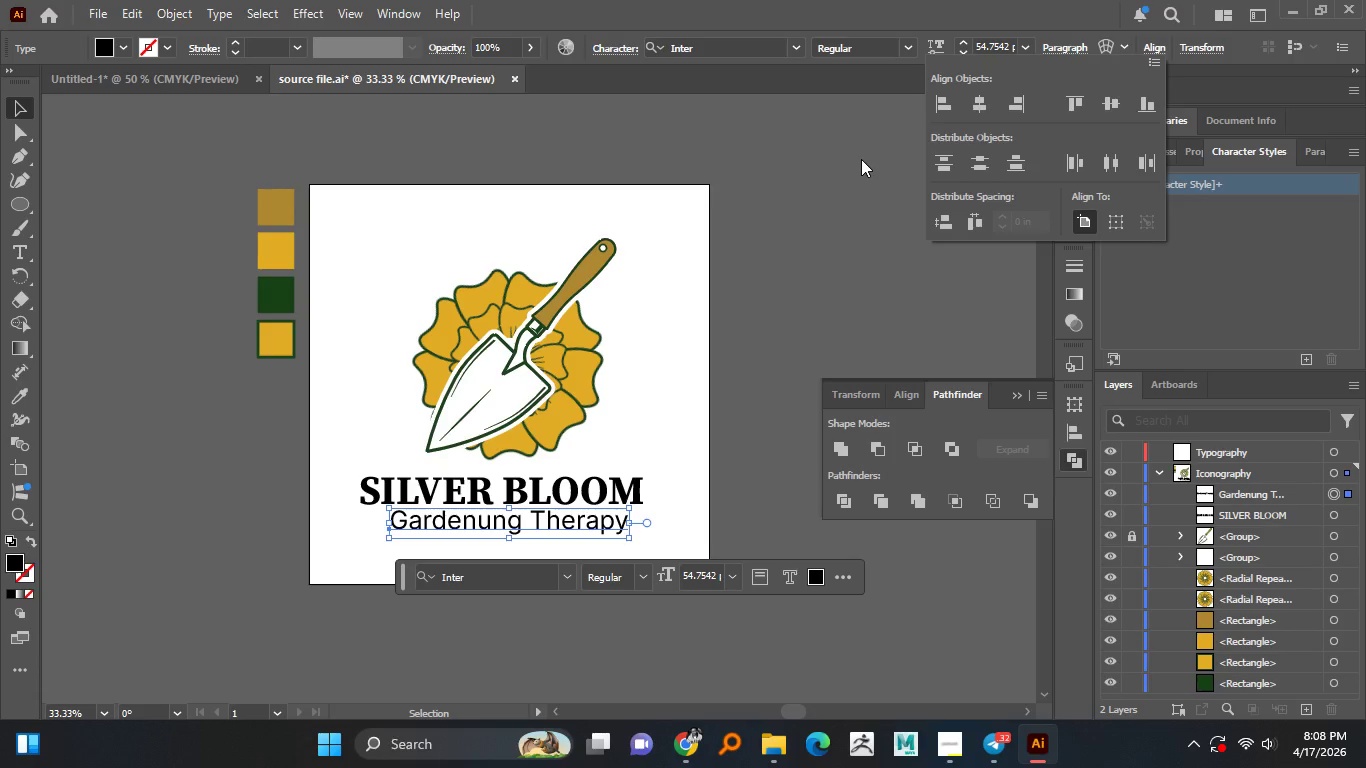 
left_click([528, 287])
 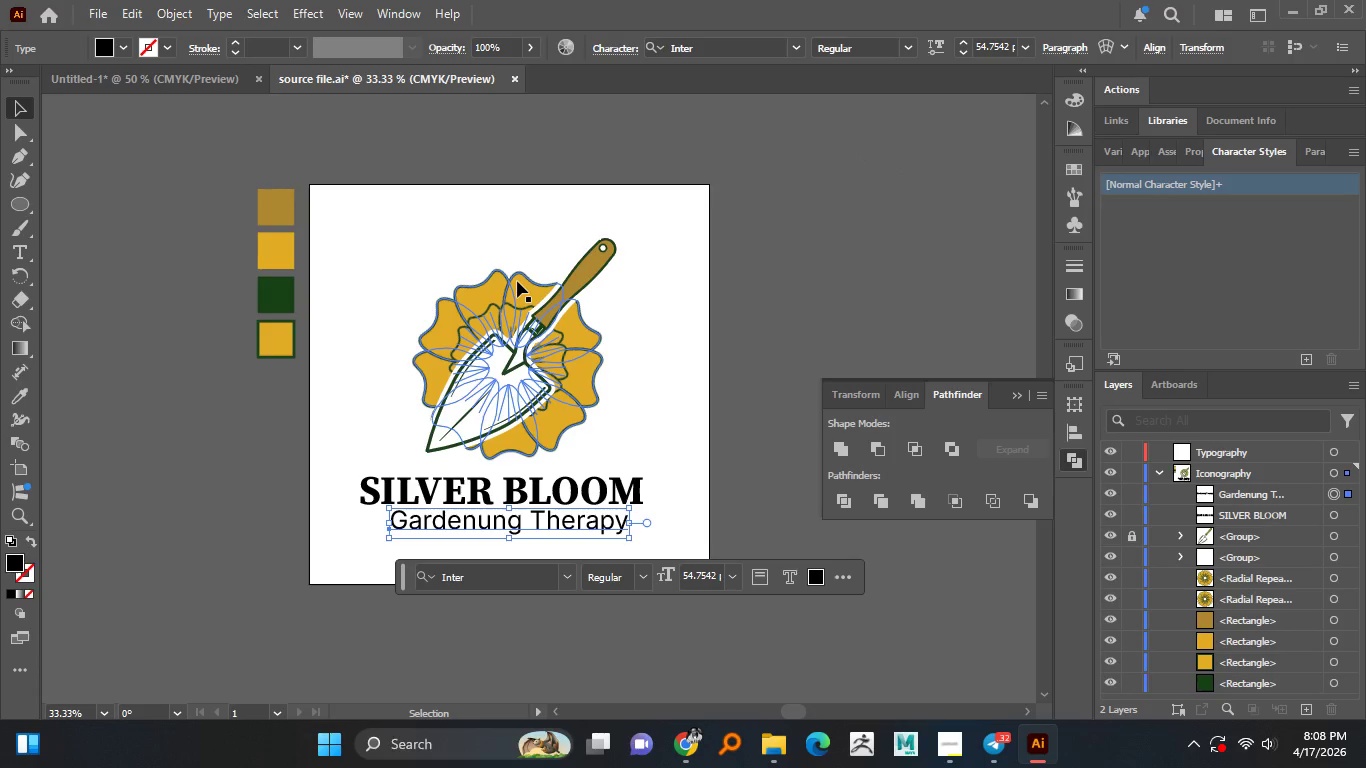 
left_click([517, 281])
 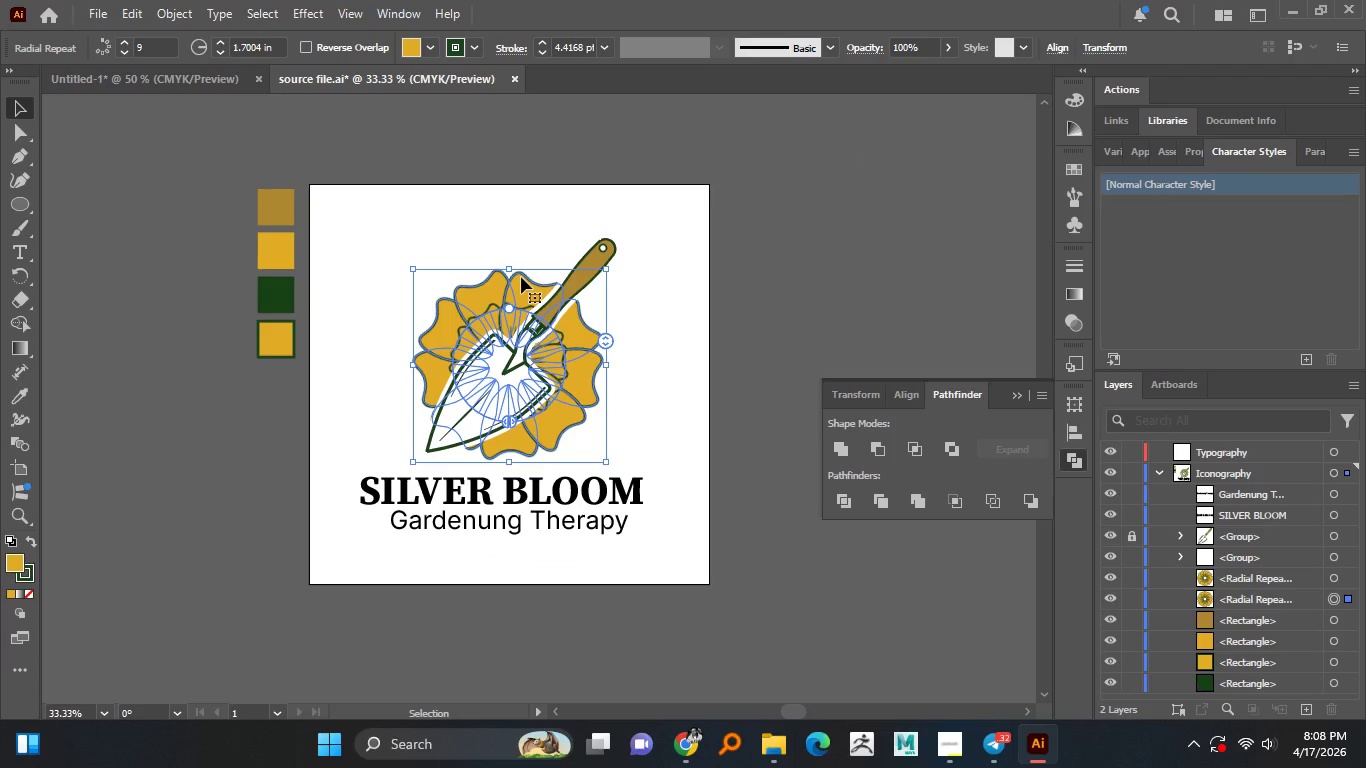 
key(Control+I)
 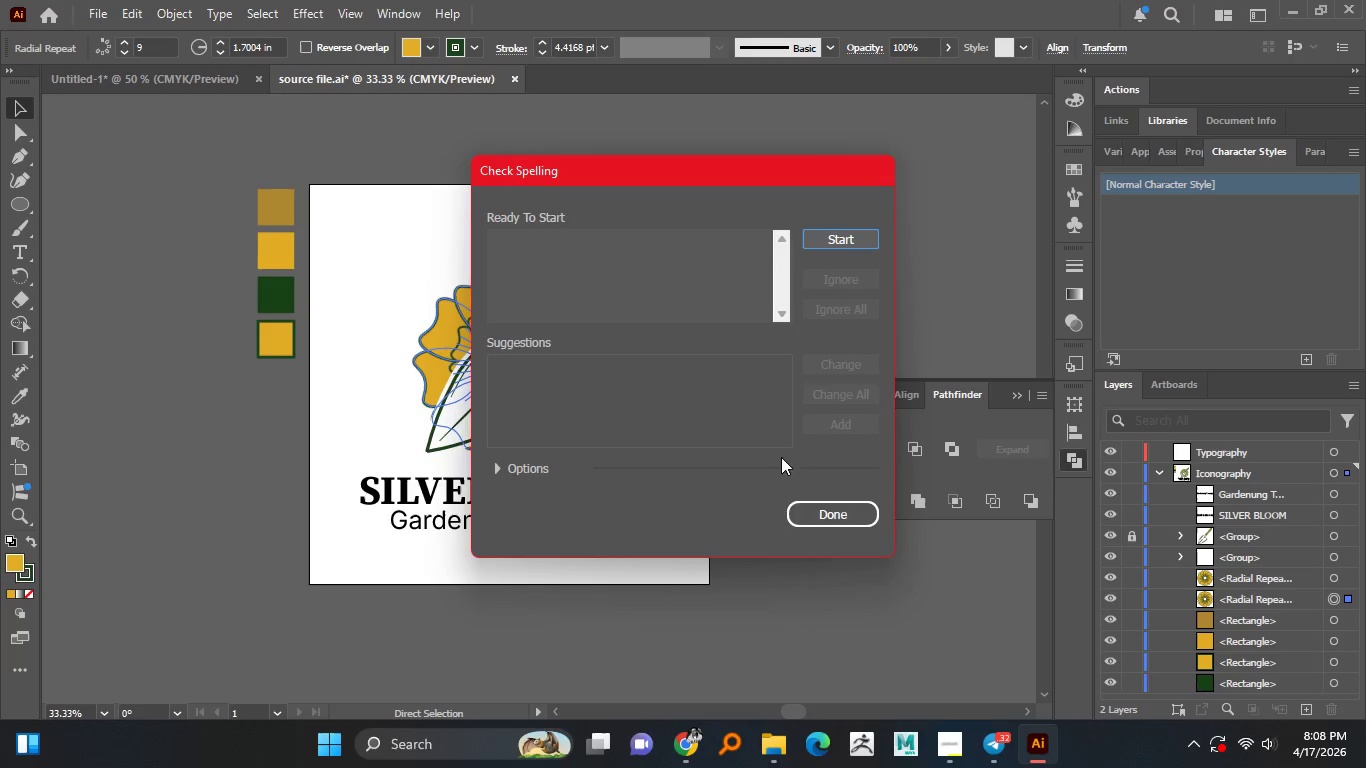 
wait(6.75)
 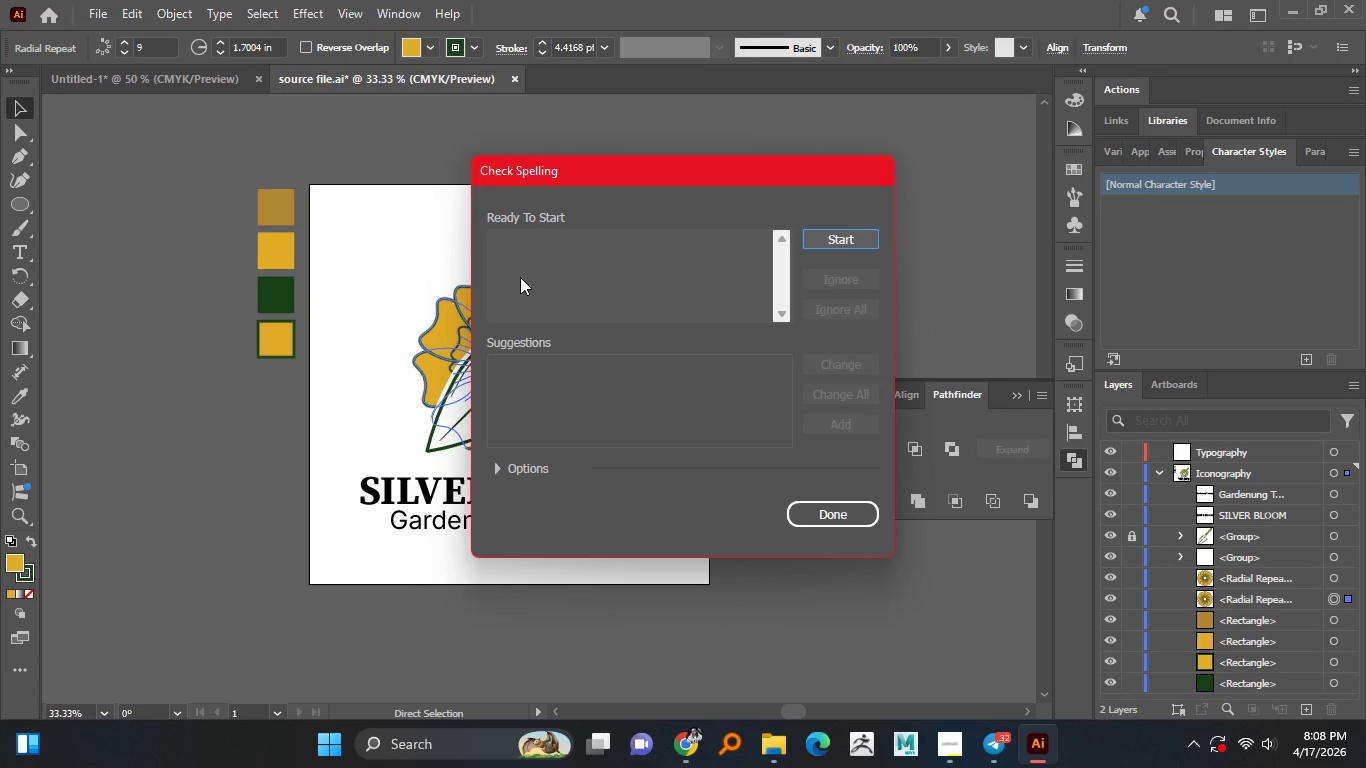 
left_click([822, 502])
 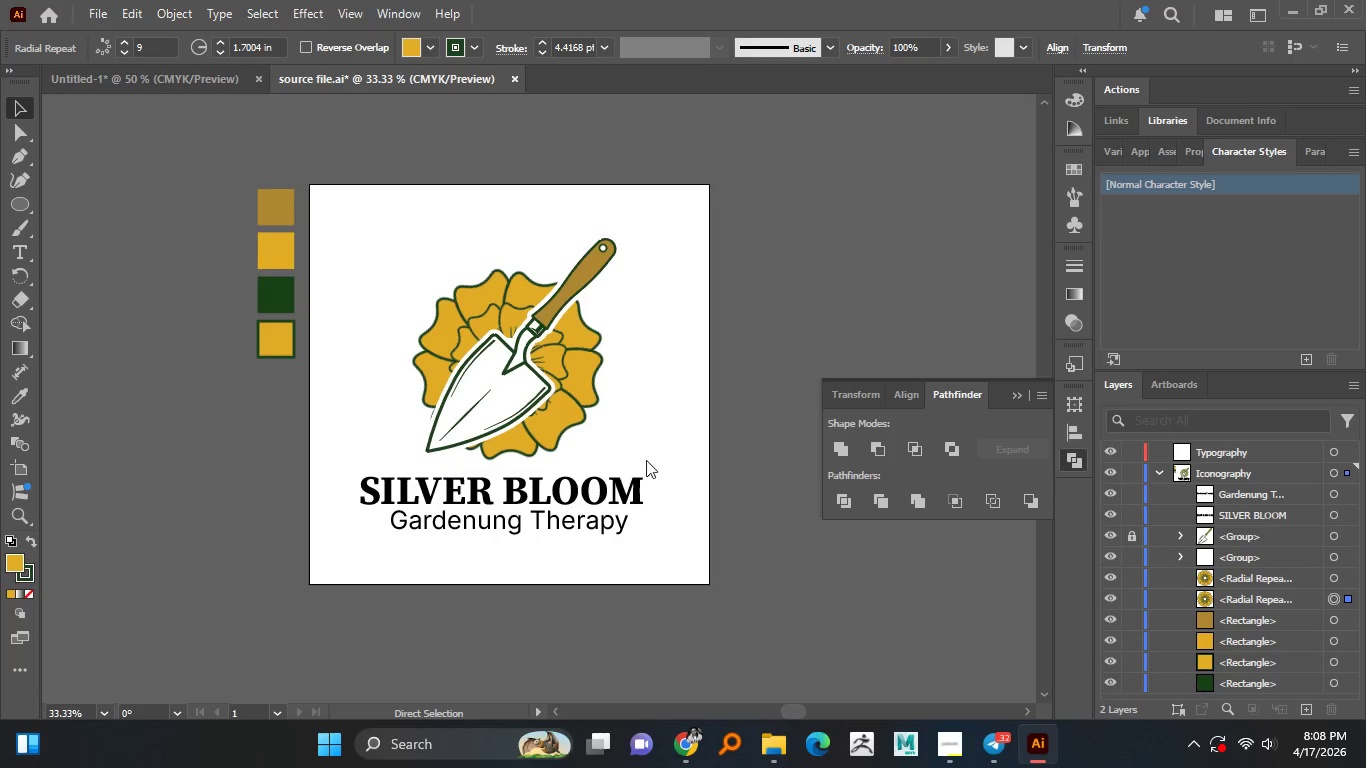 
left_click([580, 339])
 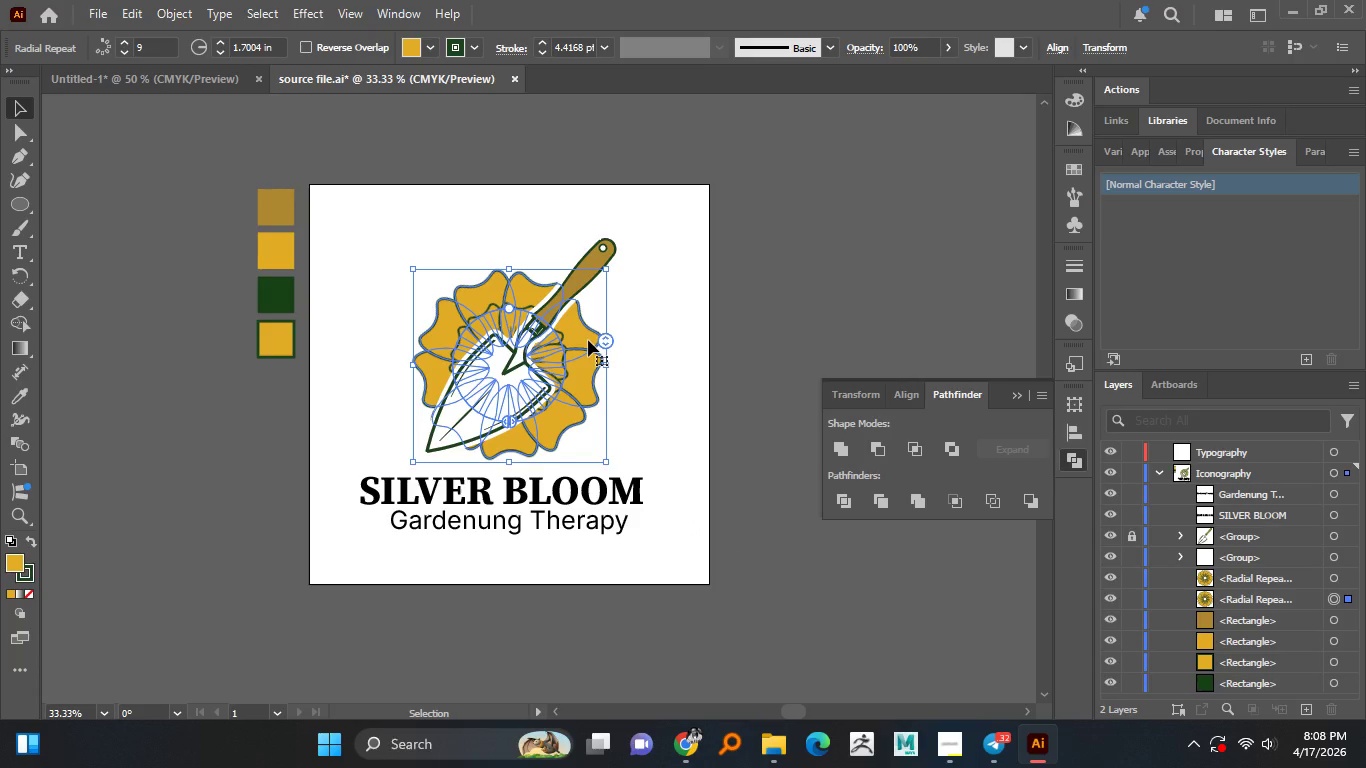 
hold_key(key=ControlLeft, duration=1.53)
 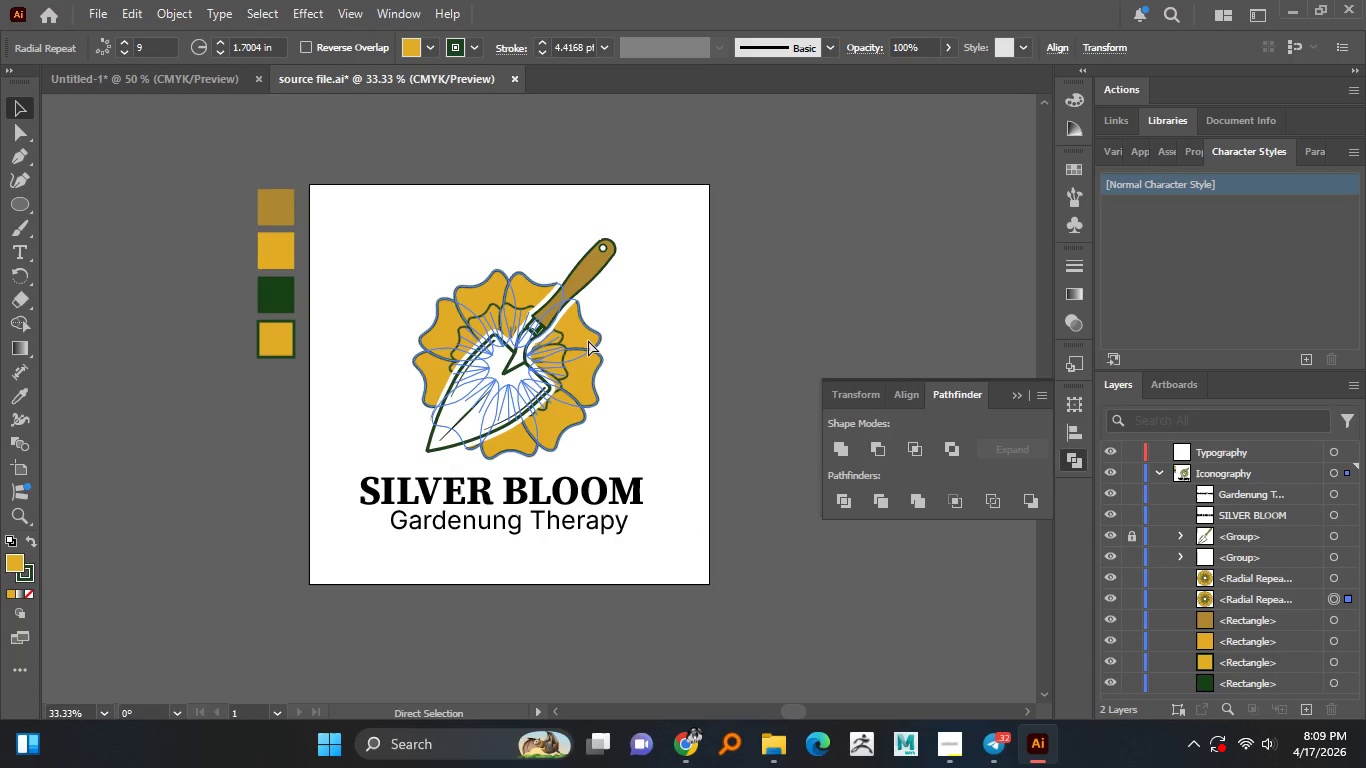 
key(Control+8)
 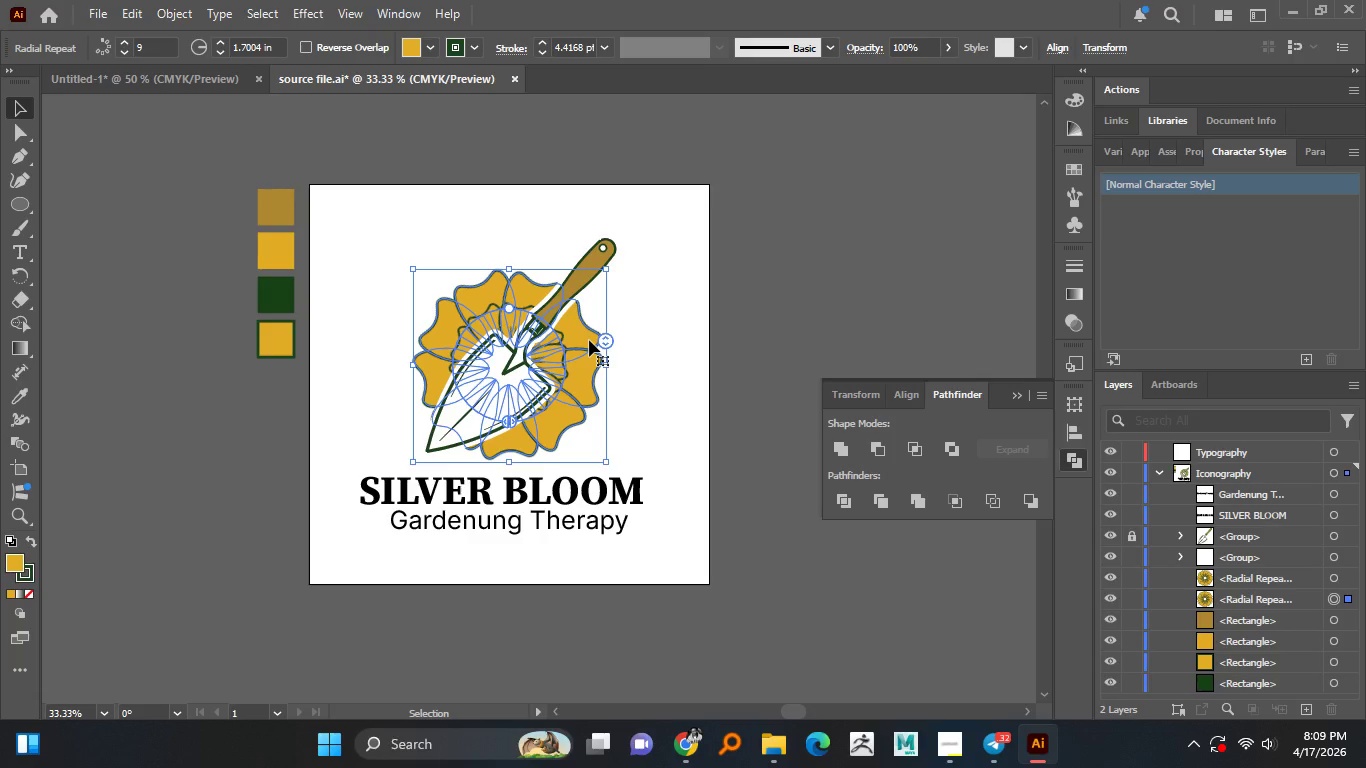 
wait(17.44)
 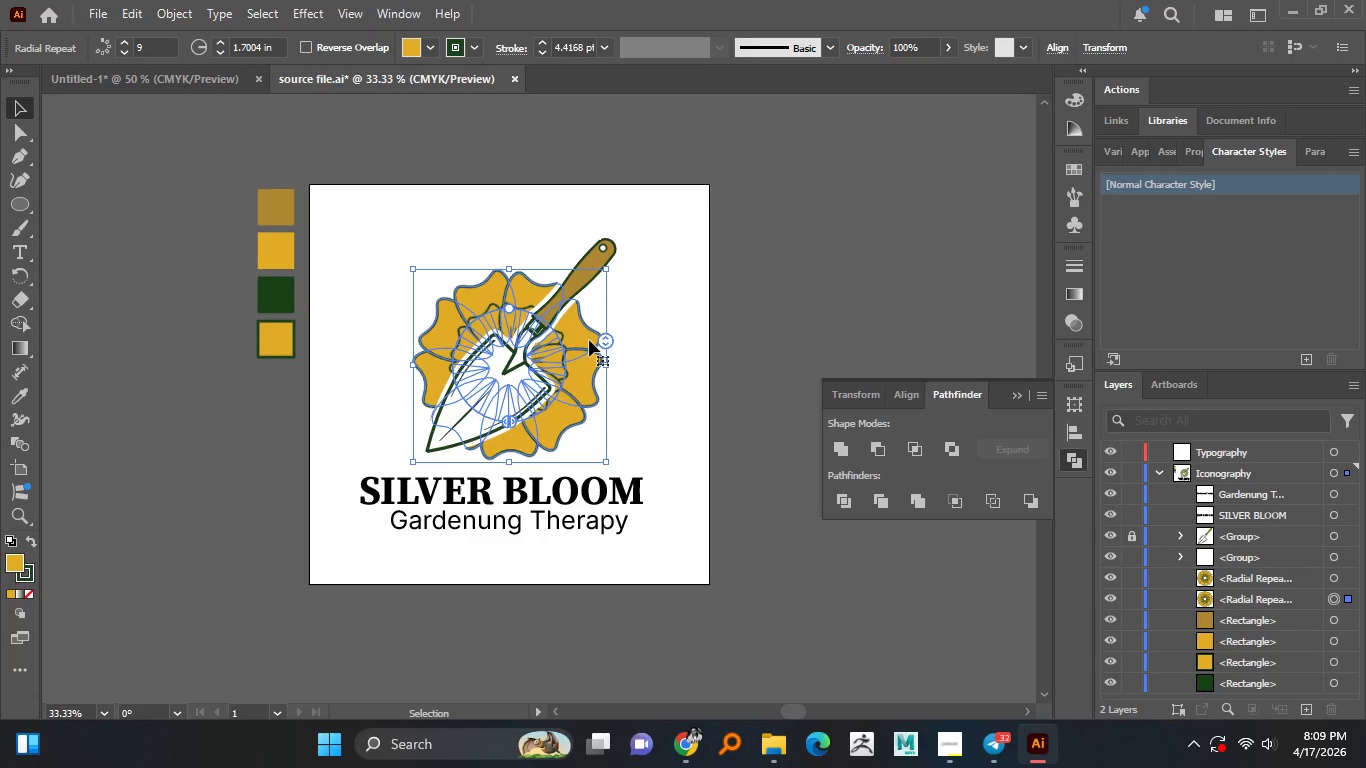 
left_click([387, 10])
 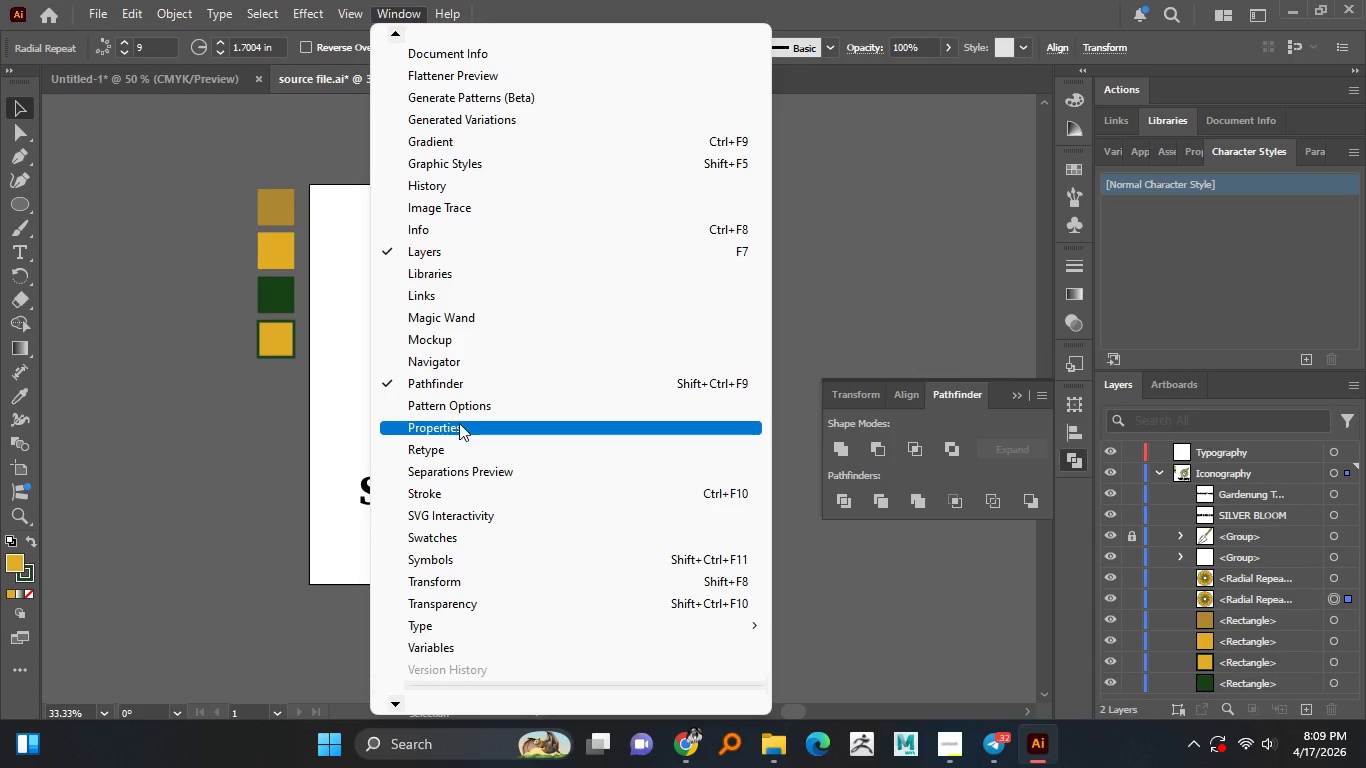 
left_click([460, 422])
 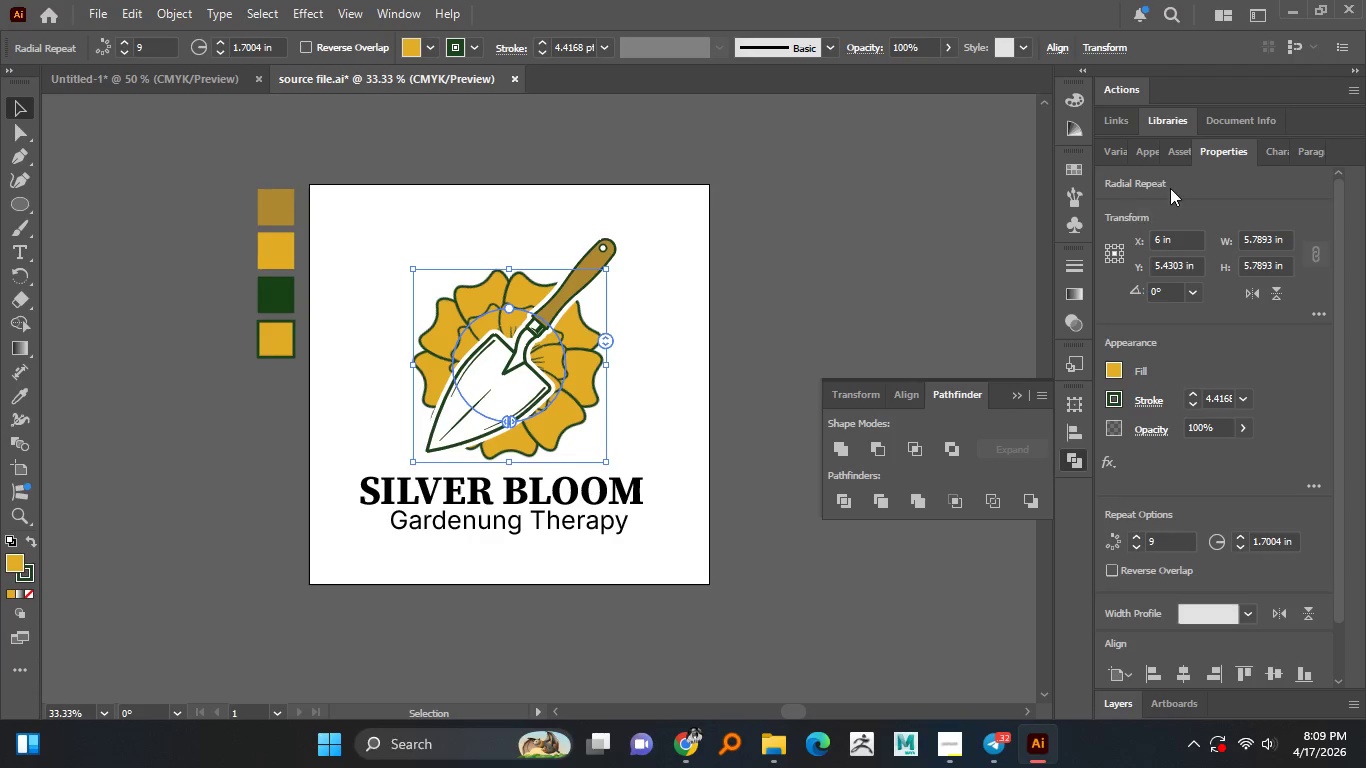 
scroll: coordinate [1189, 189], scroll_direction: up, amount: 2.0
 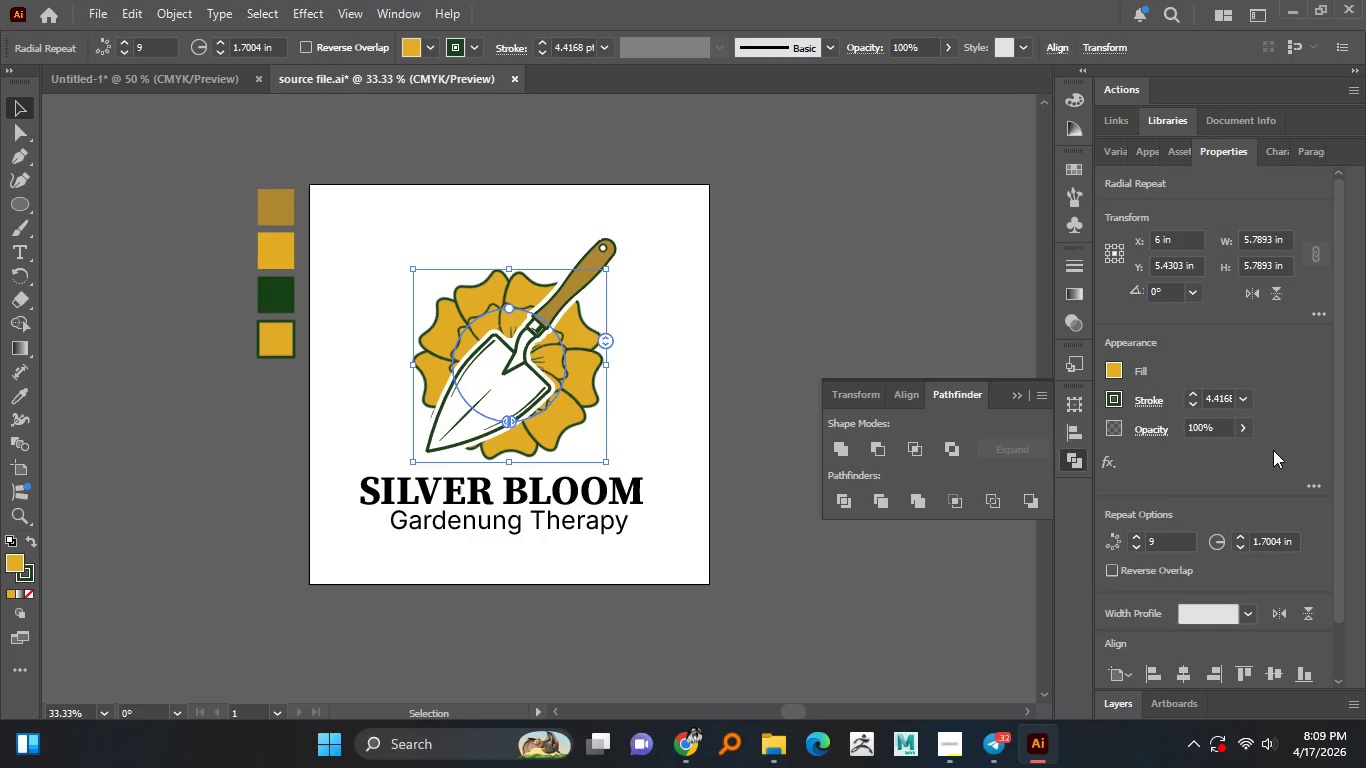 
wait(5.01)
 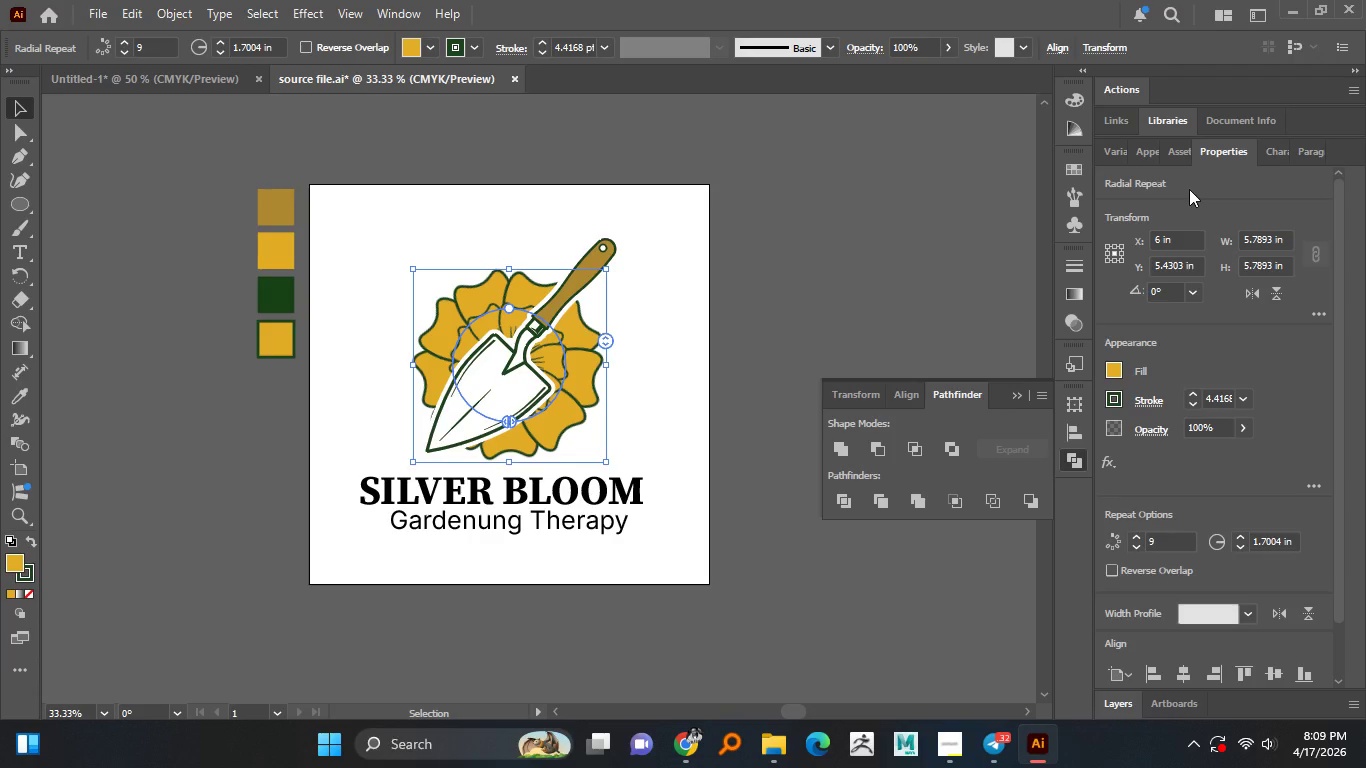 
scroll: coordinate [1273, 450], scroll_direction: down, amount: 1.0
 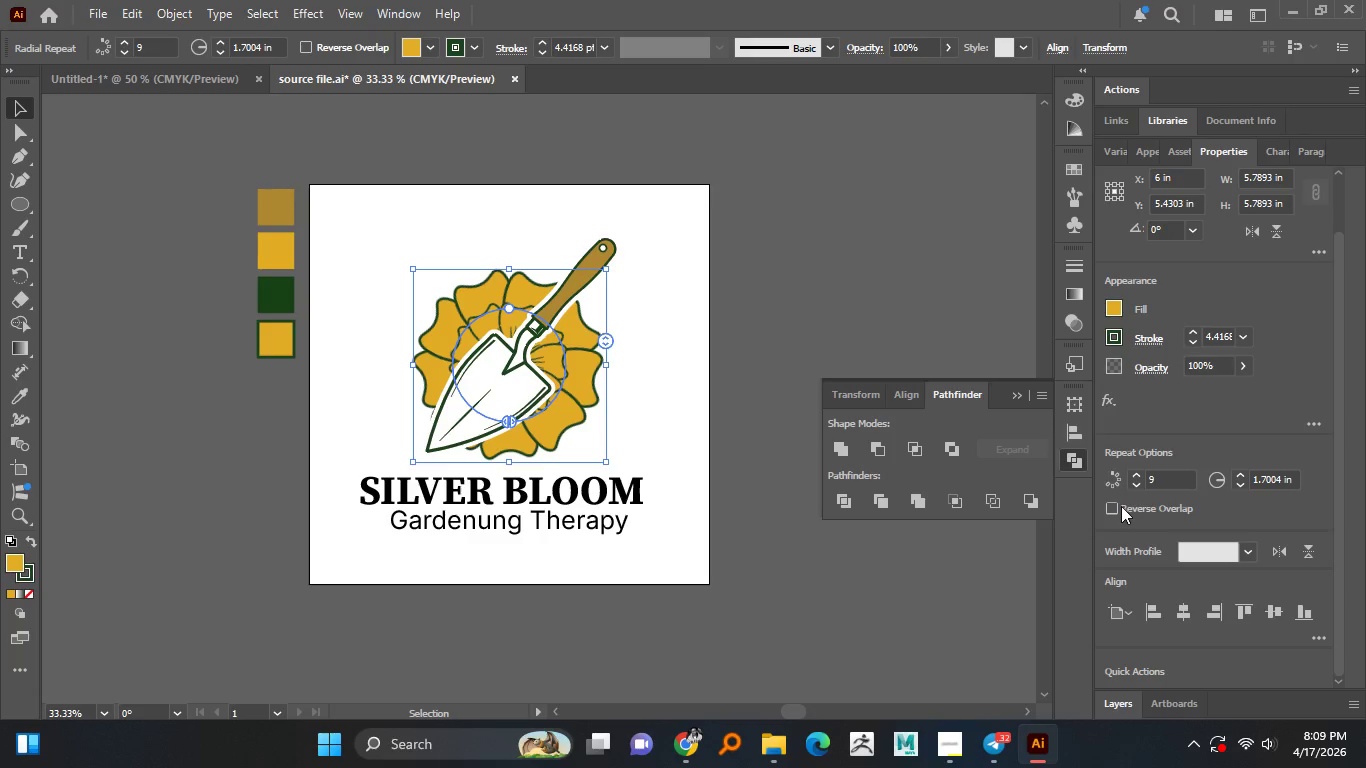 
left_click([1120, 507])
 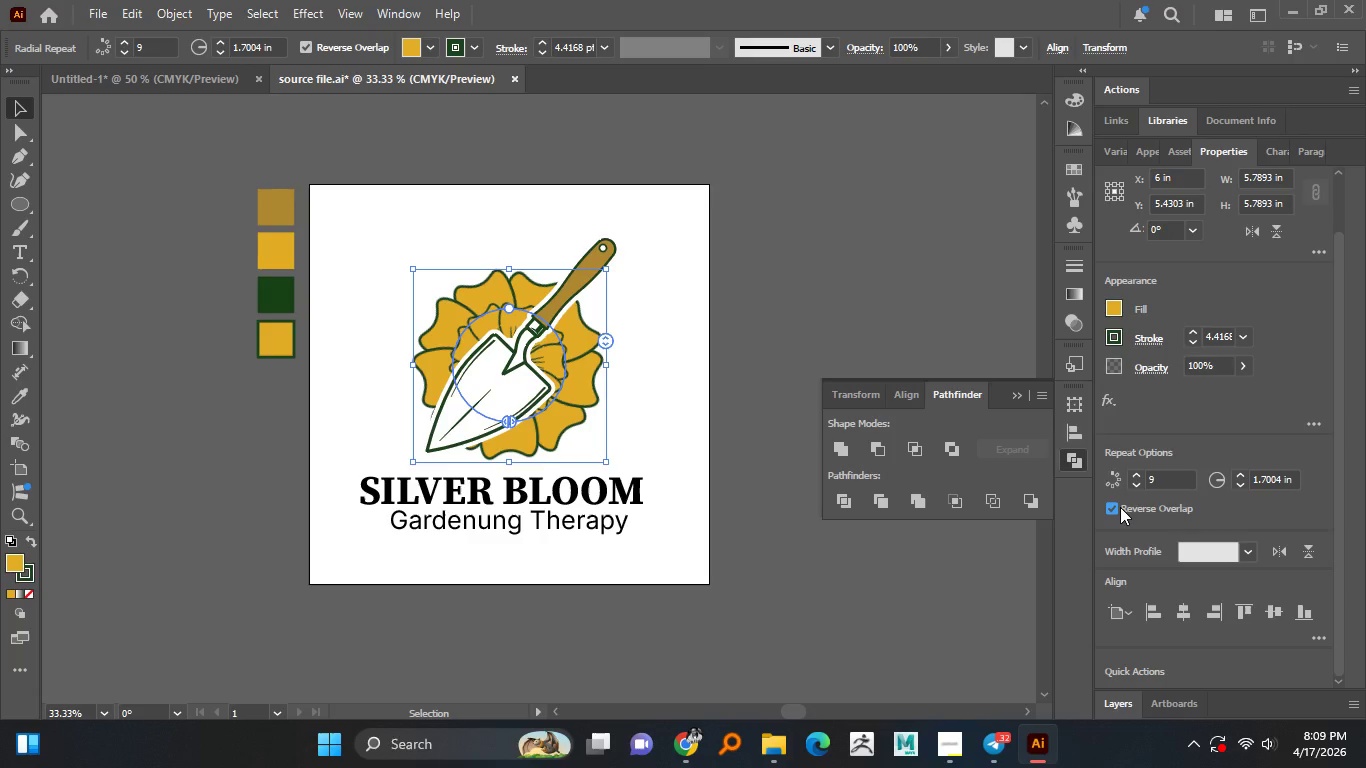 
scroll: coordinate [1121, 506], scroll_direction: down, amount: 3.0
 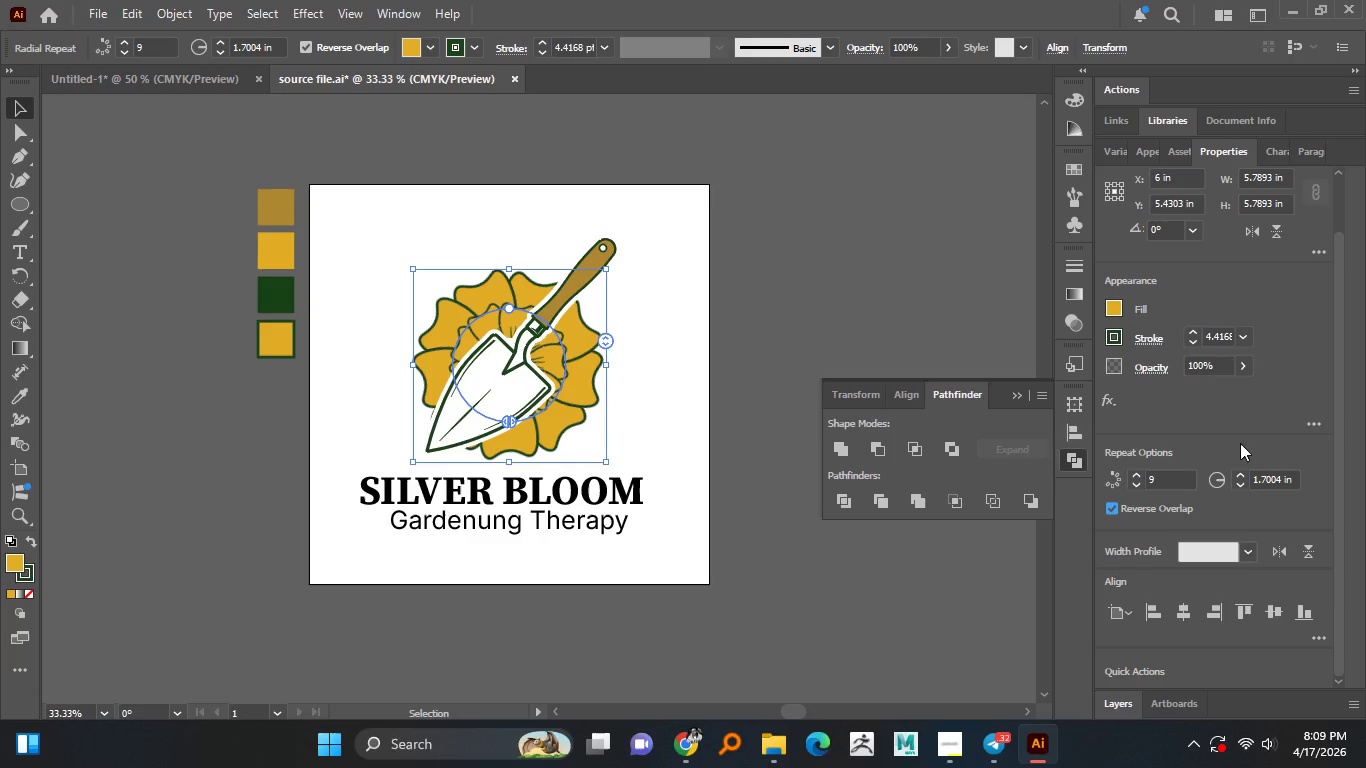 
left_click([1311, 421])
 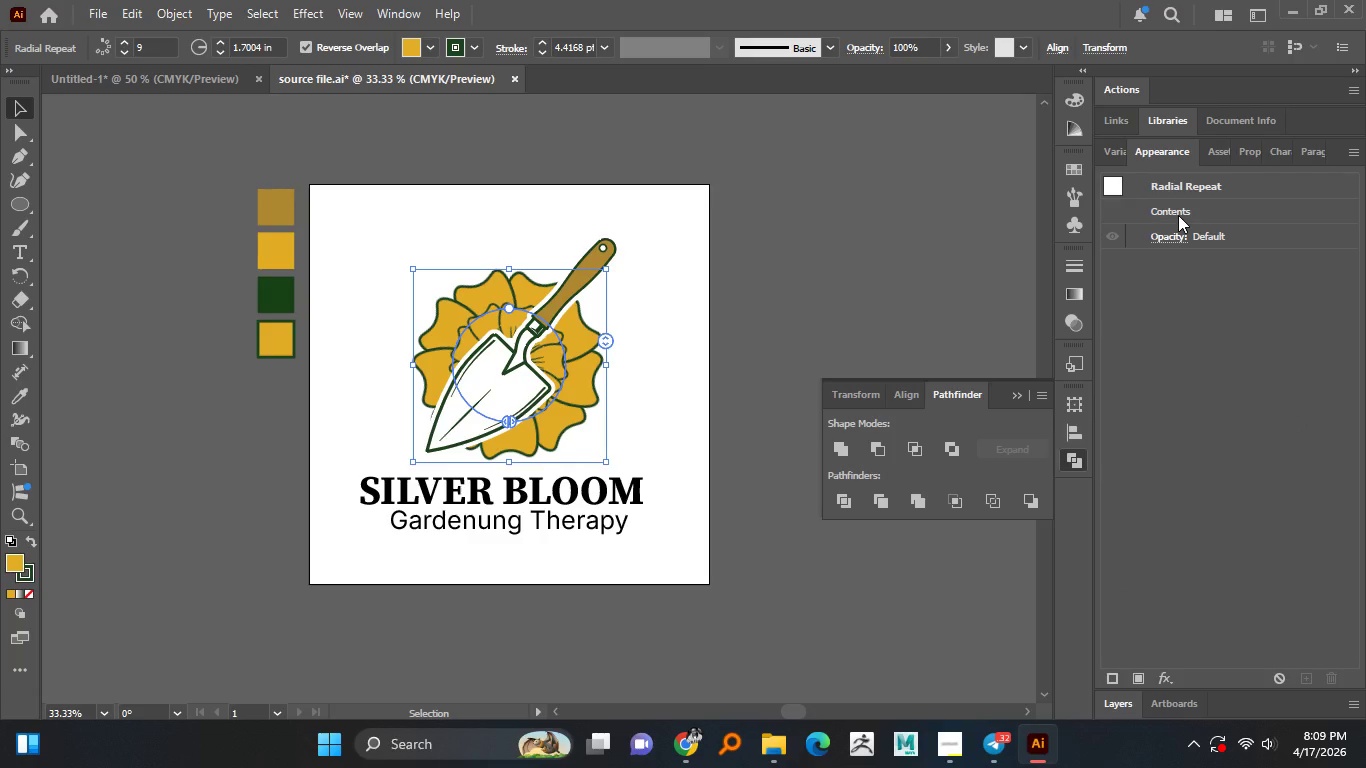 
left_click([1203, 235])
 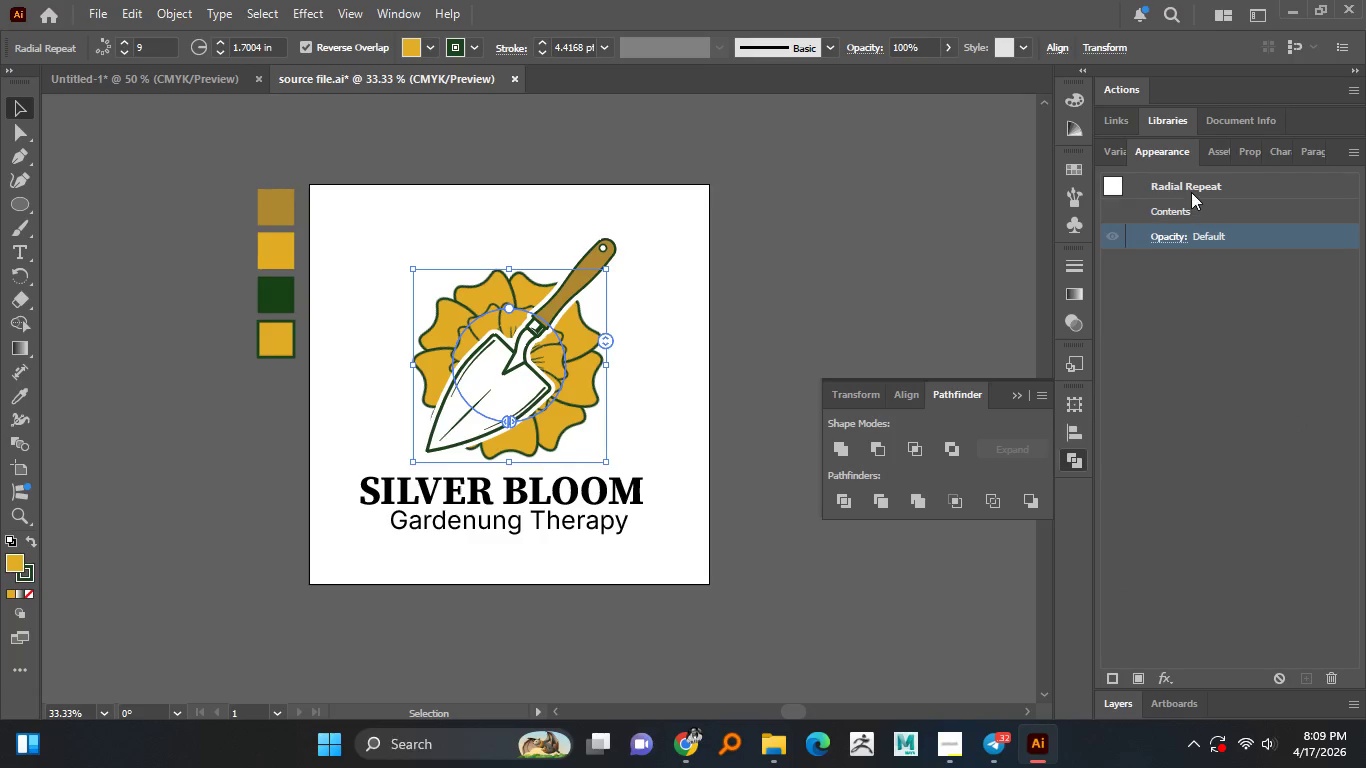 
left_click([1191, 192])
 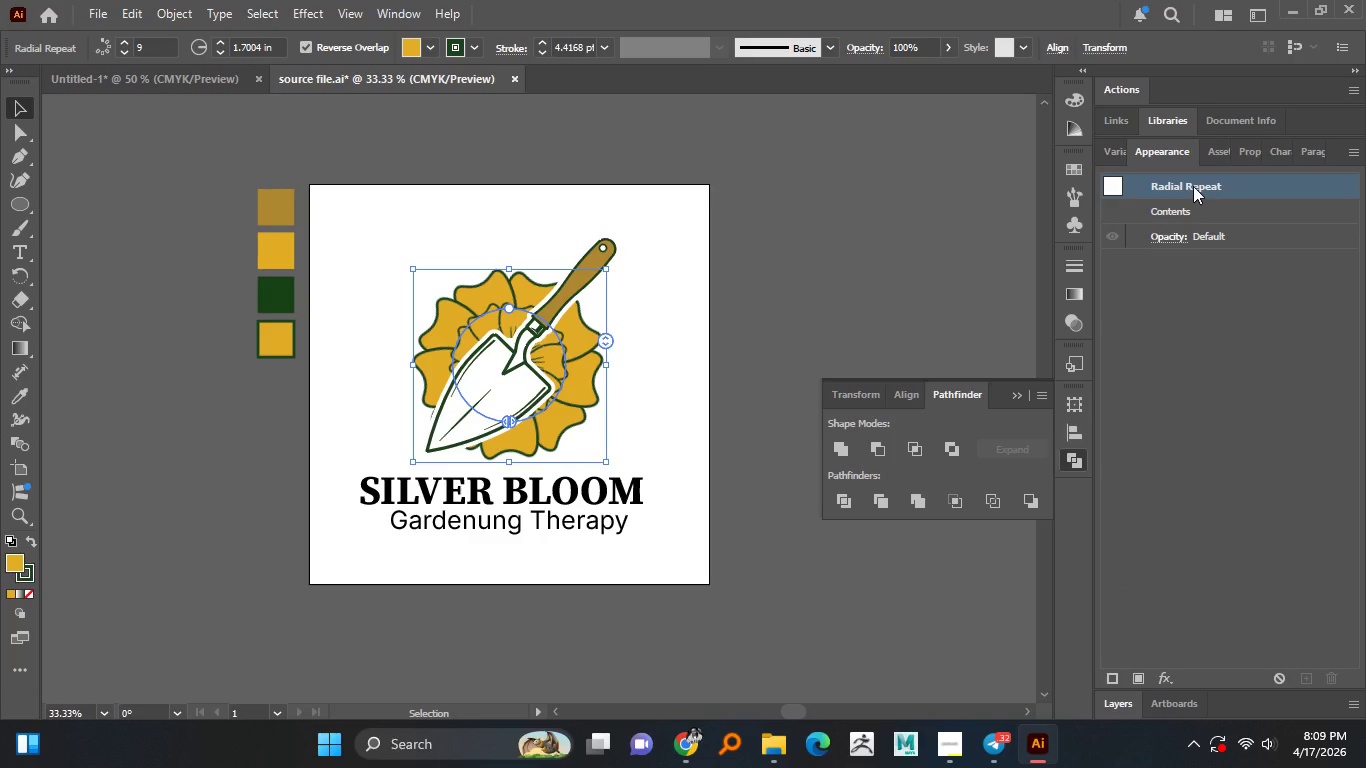 
double_click([1193, 186])
 